 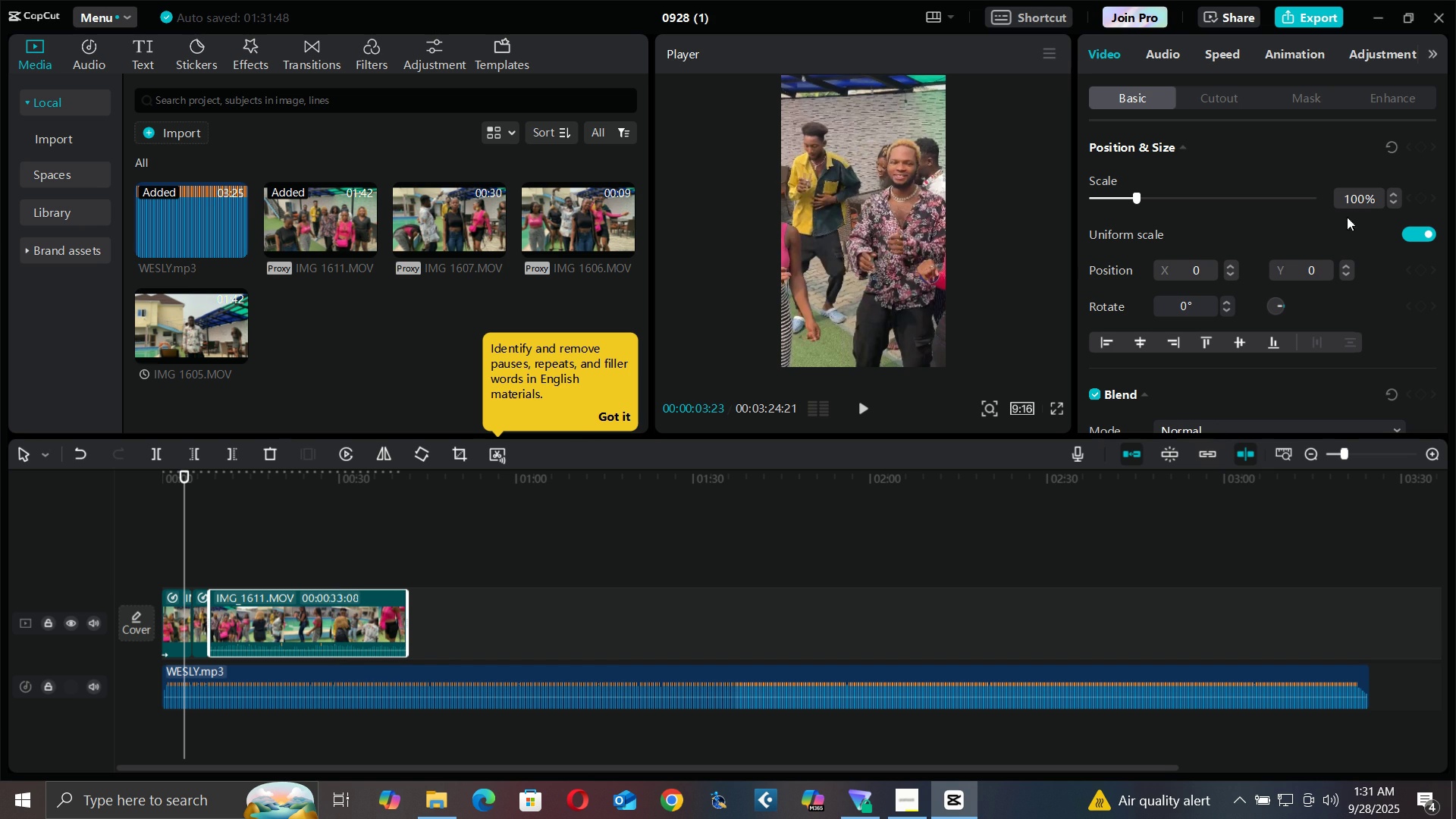 
left_click([1361, 200])
 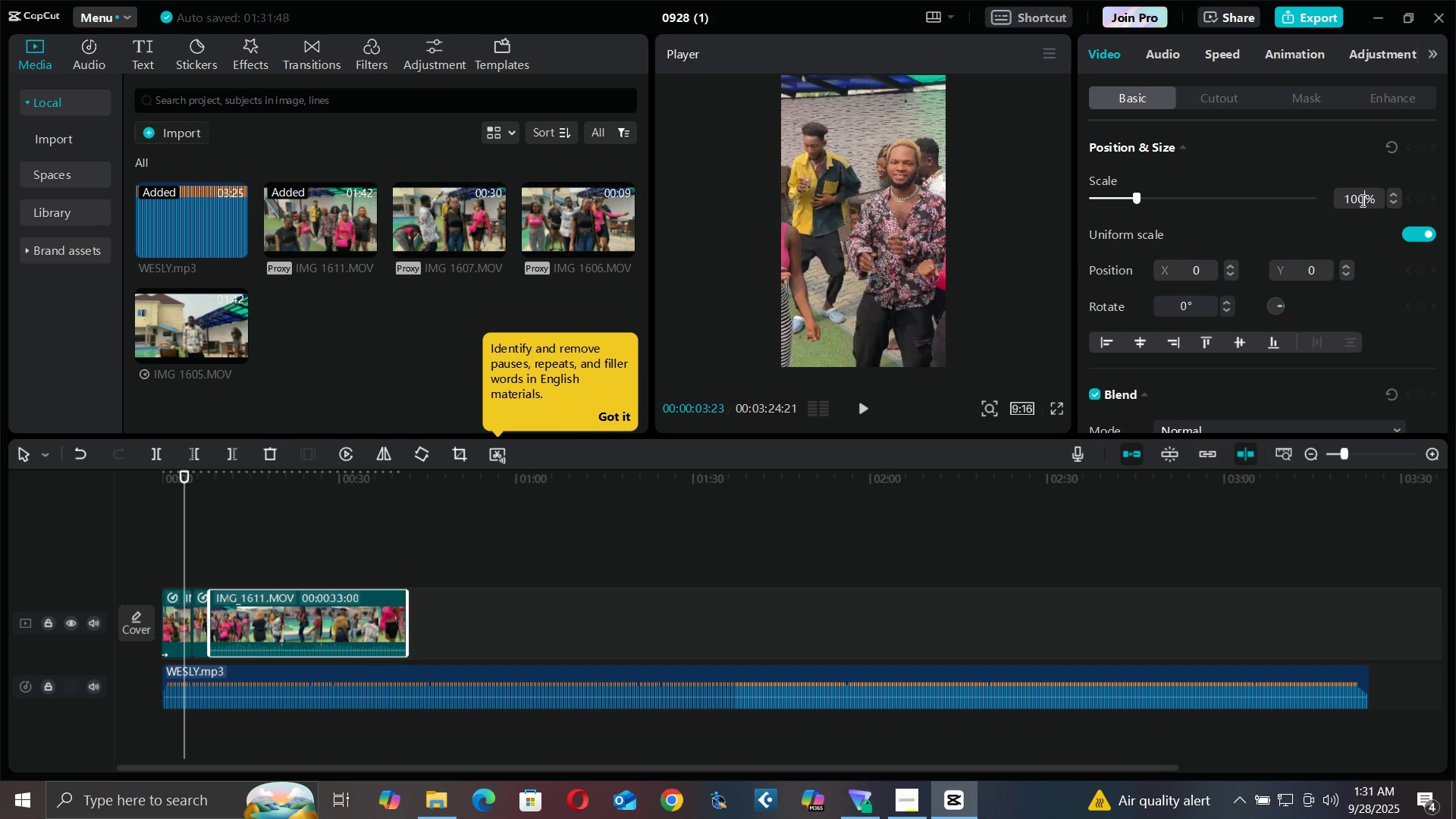 
key(Backspace)
key(Backspace)
key(Backspace)
type(320)
 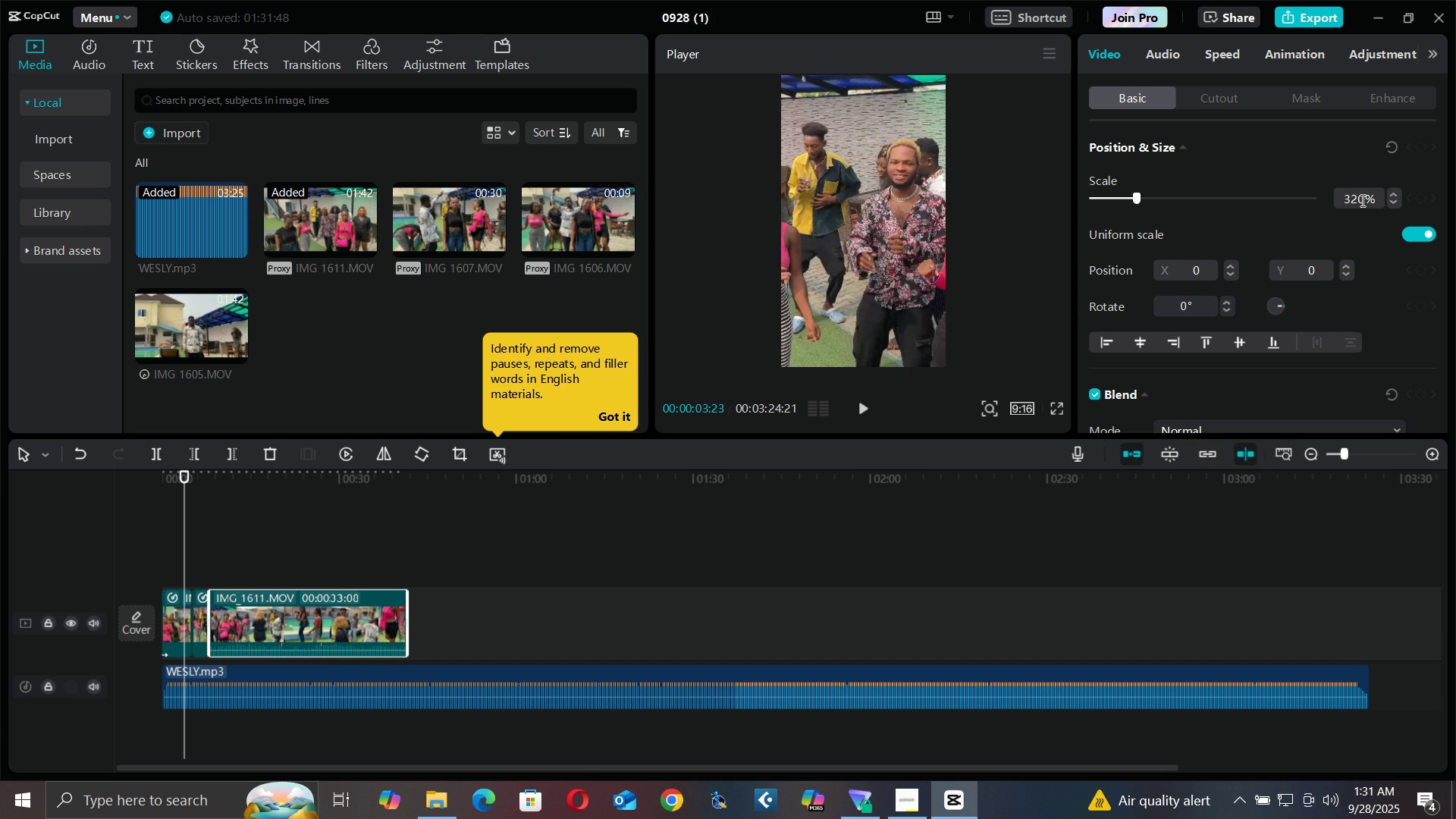 
key(Enter)
 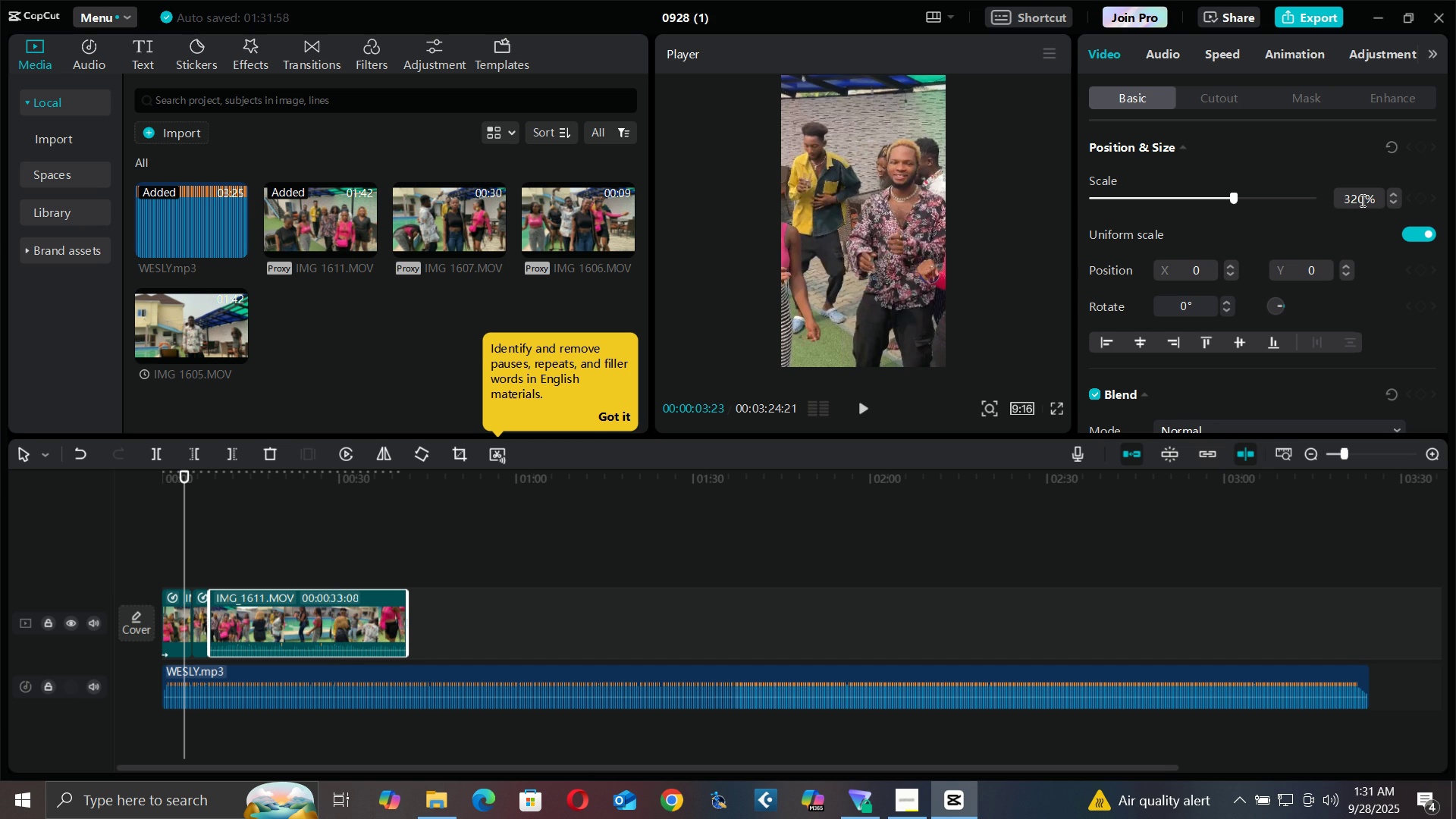 
key(Space)
 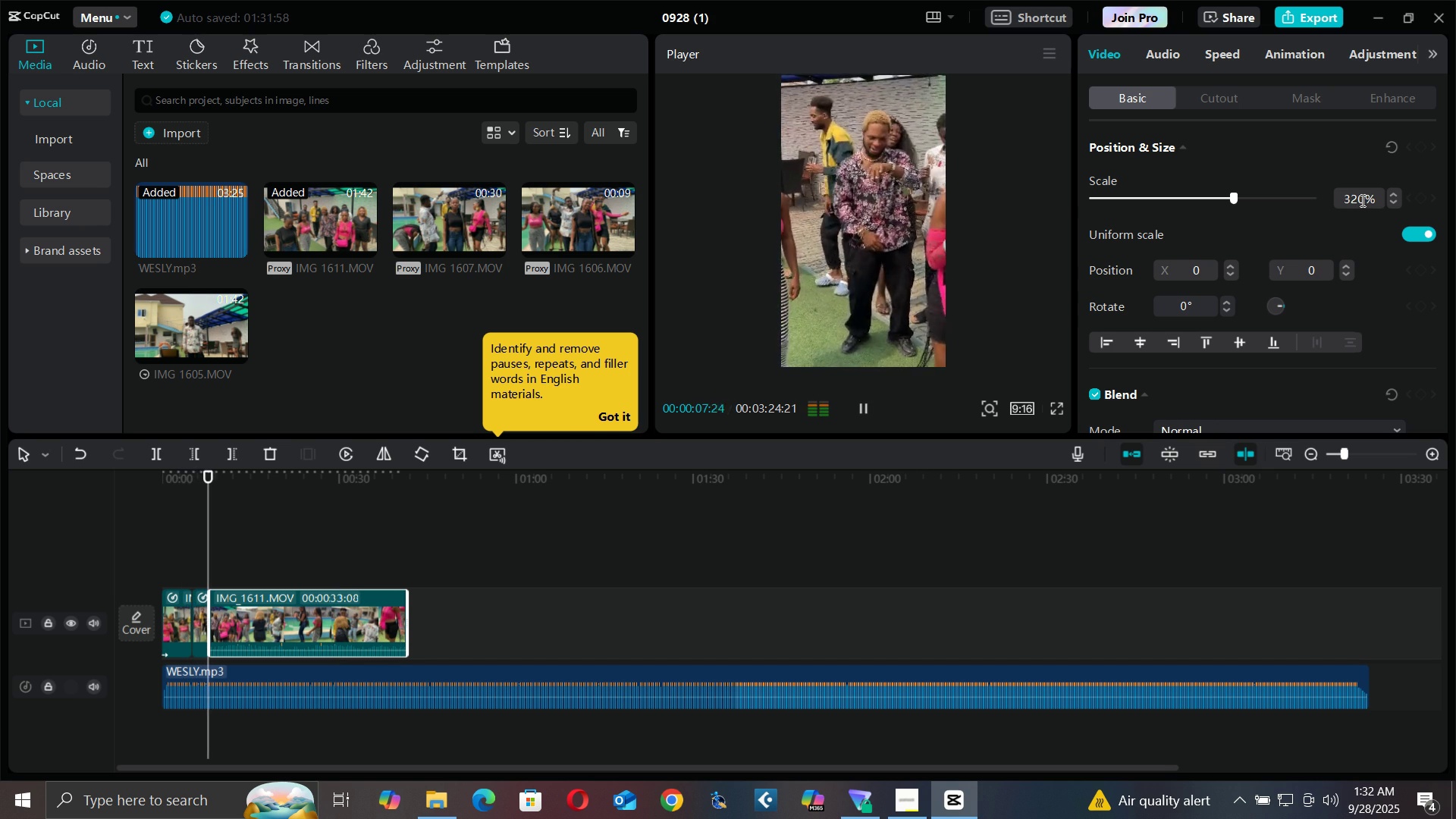 
wait(5.43)
 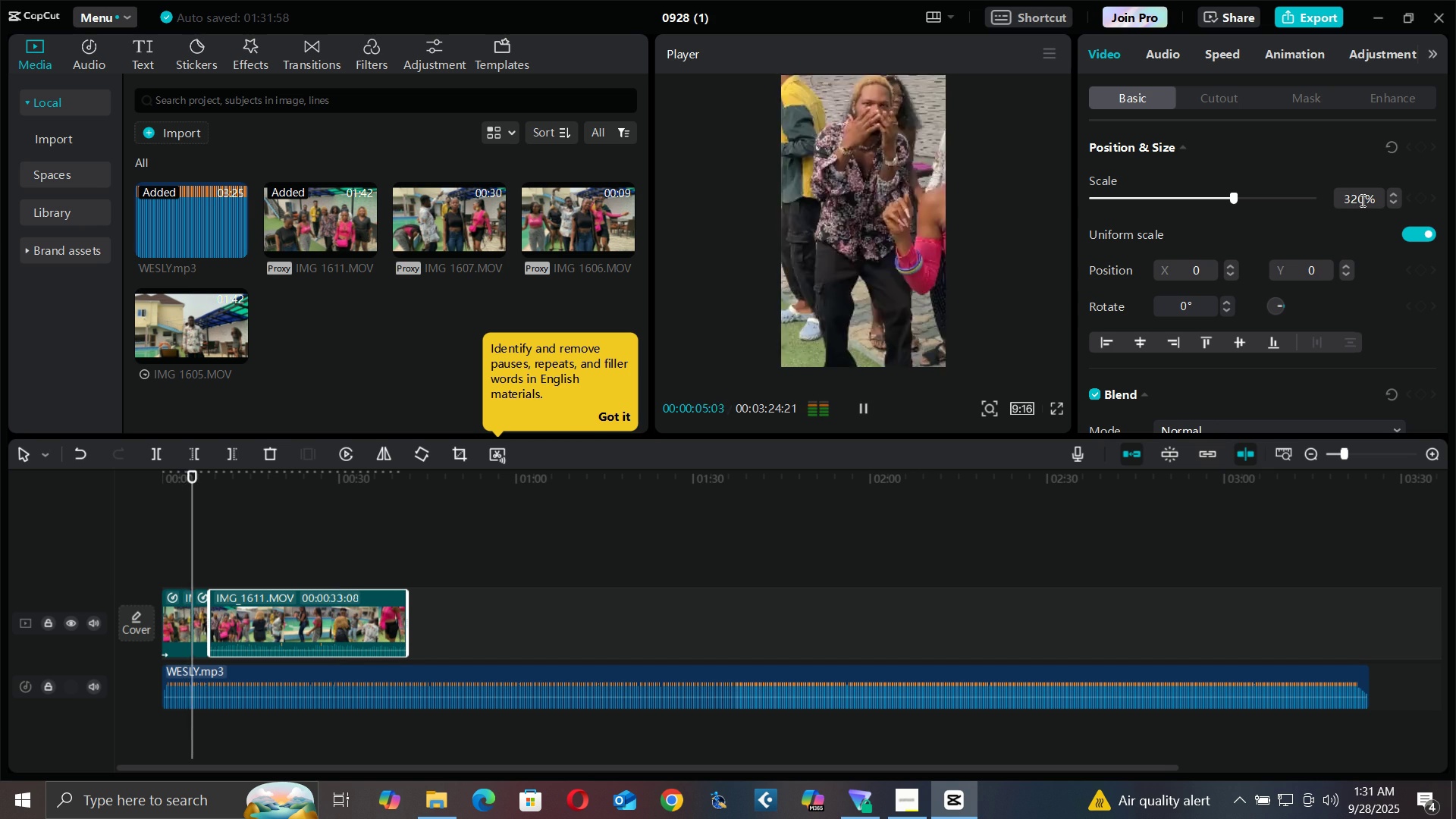 
key(Space)
 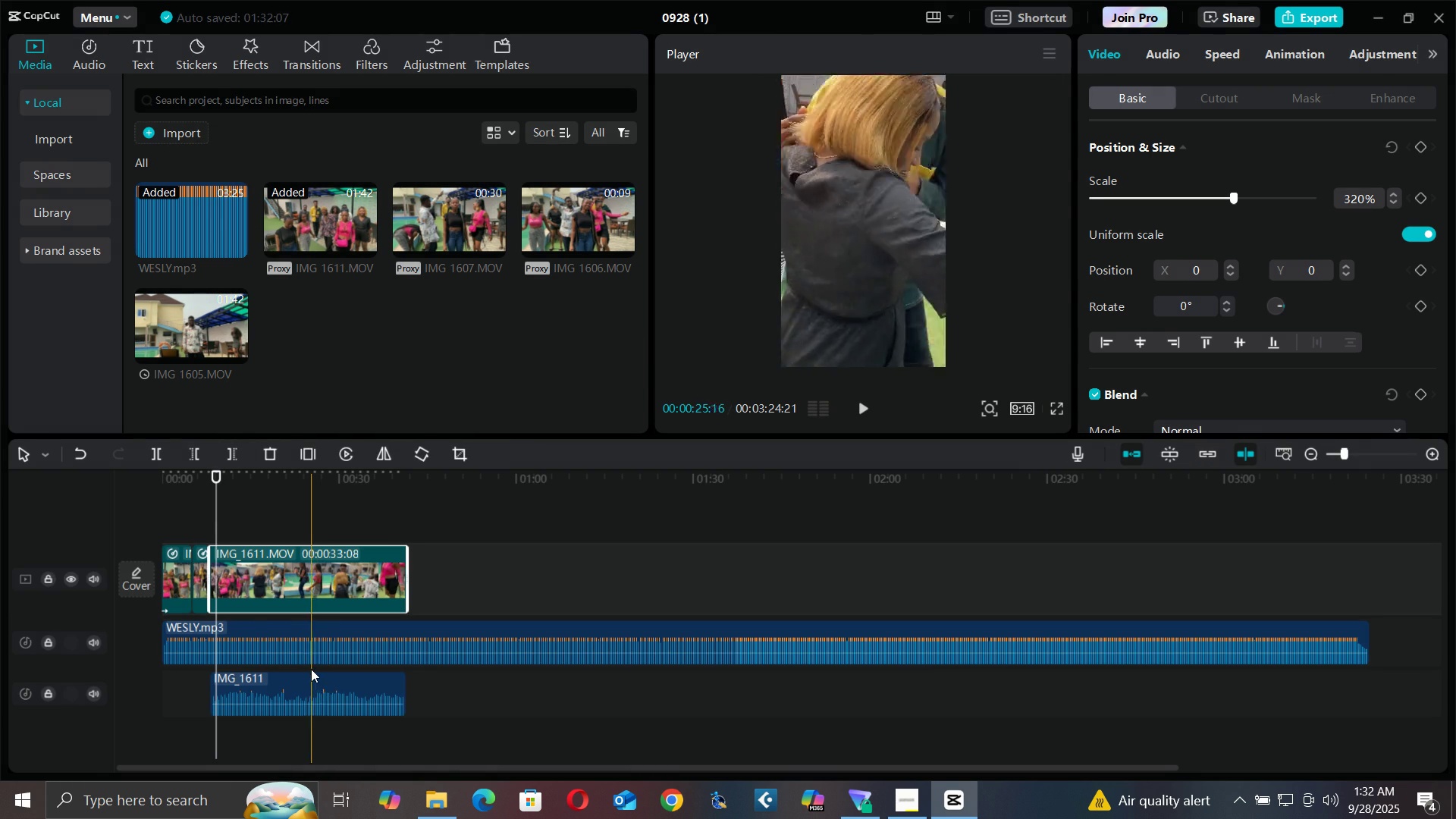 
key(Delete)
 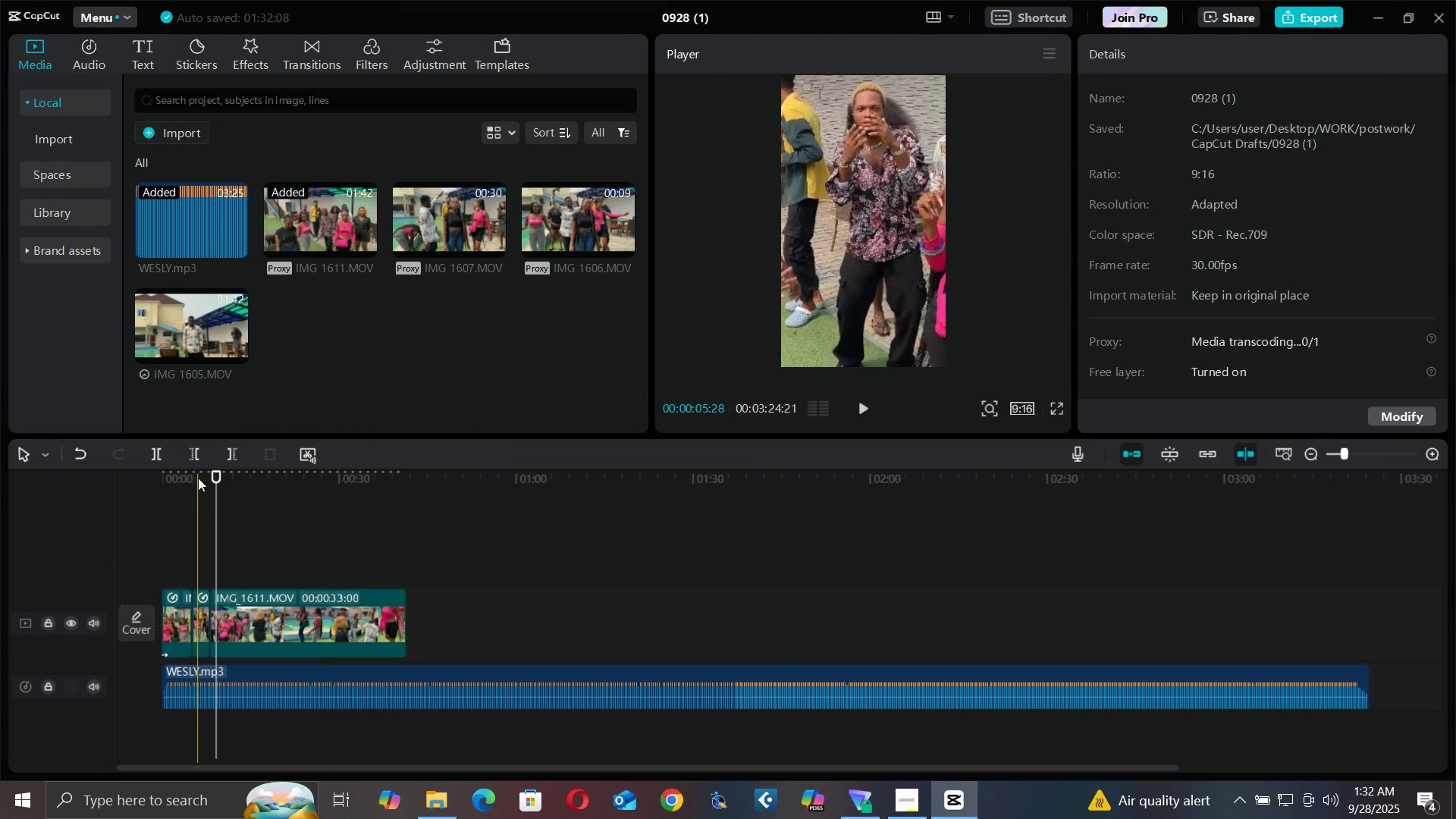 
left_click([196, 475])
 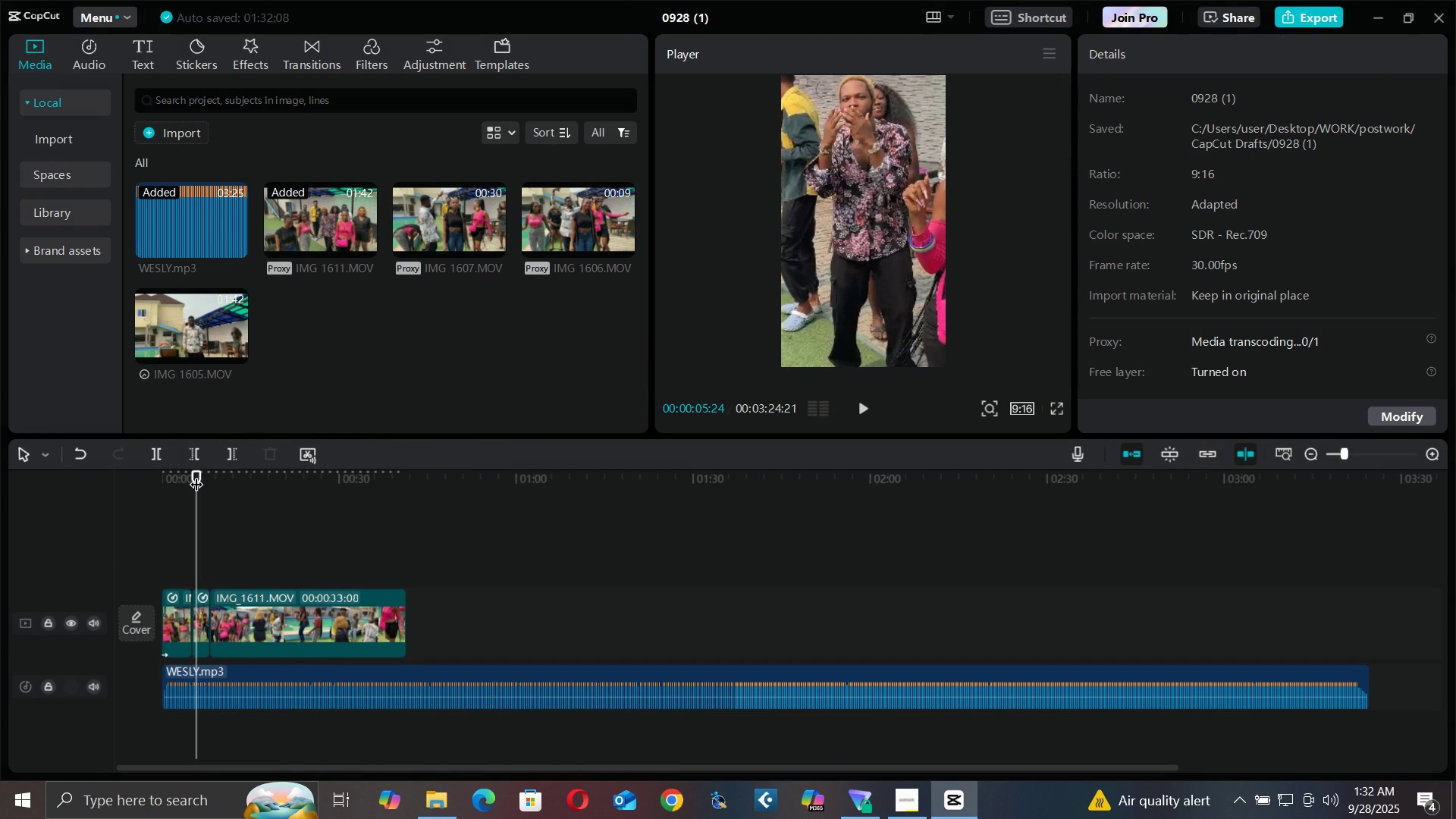 
key(Space)
 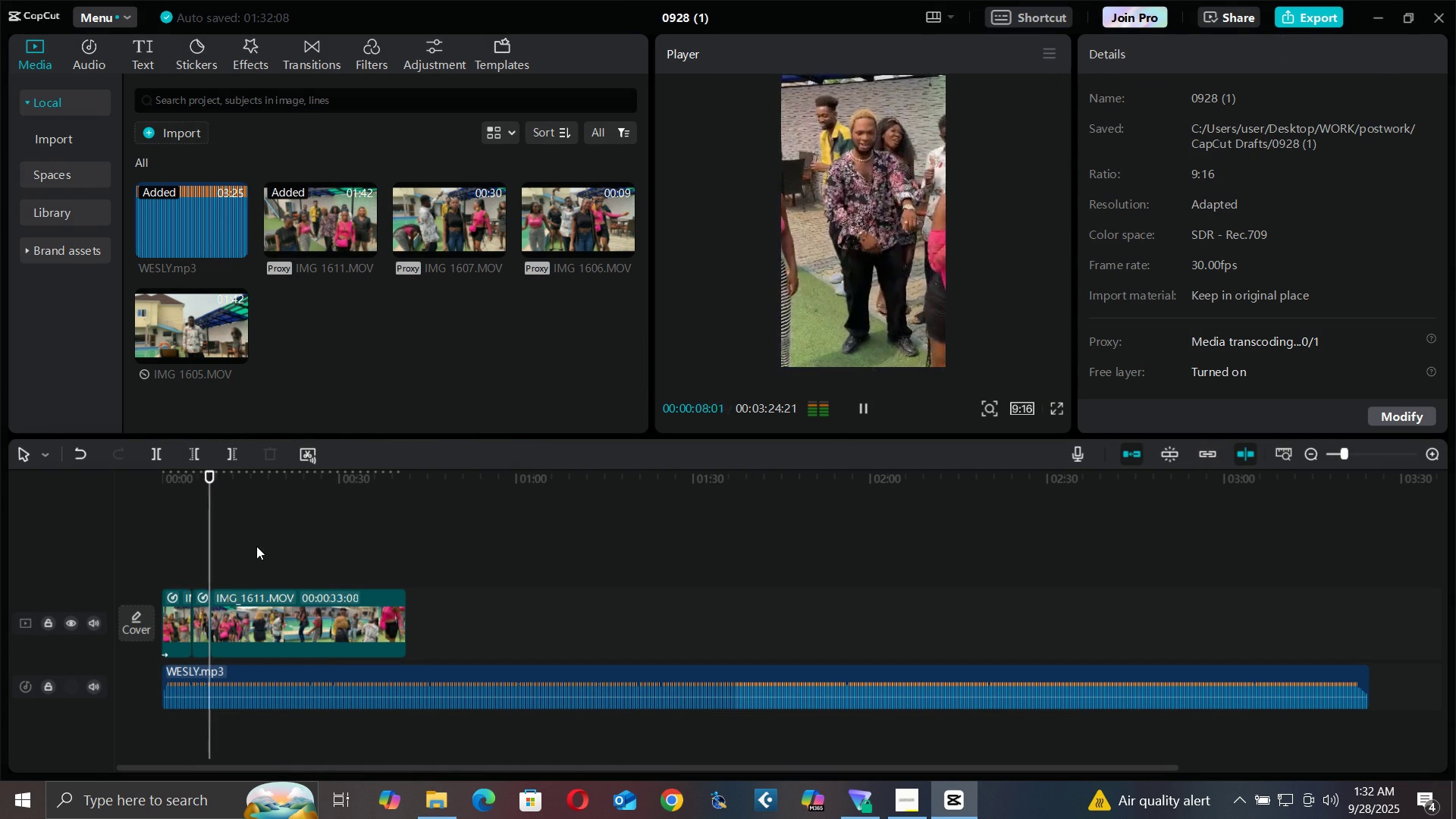 
key(Space)
 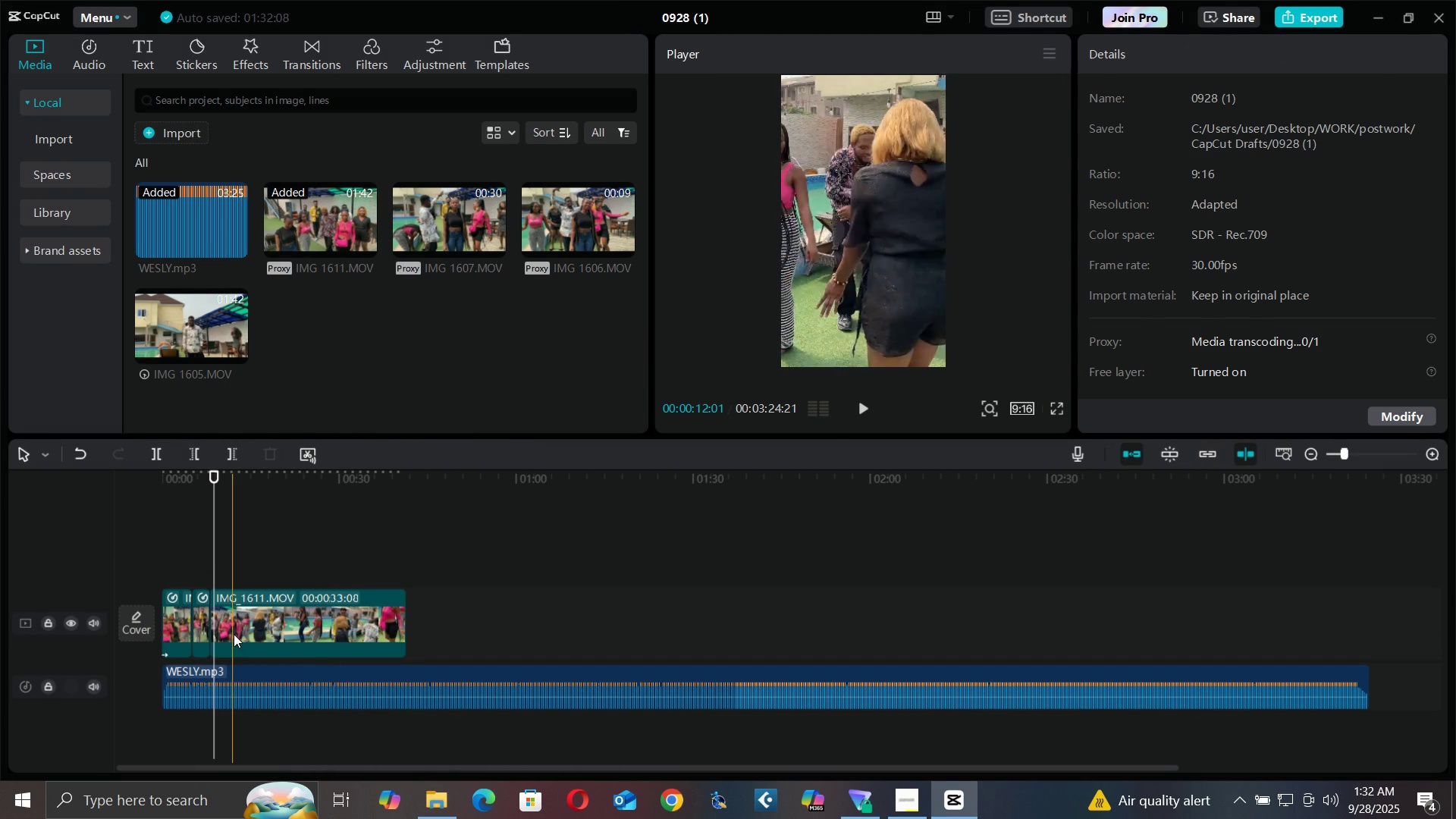 
left_click([234, 634])
 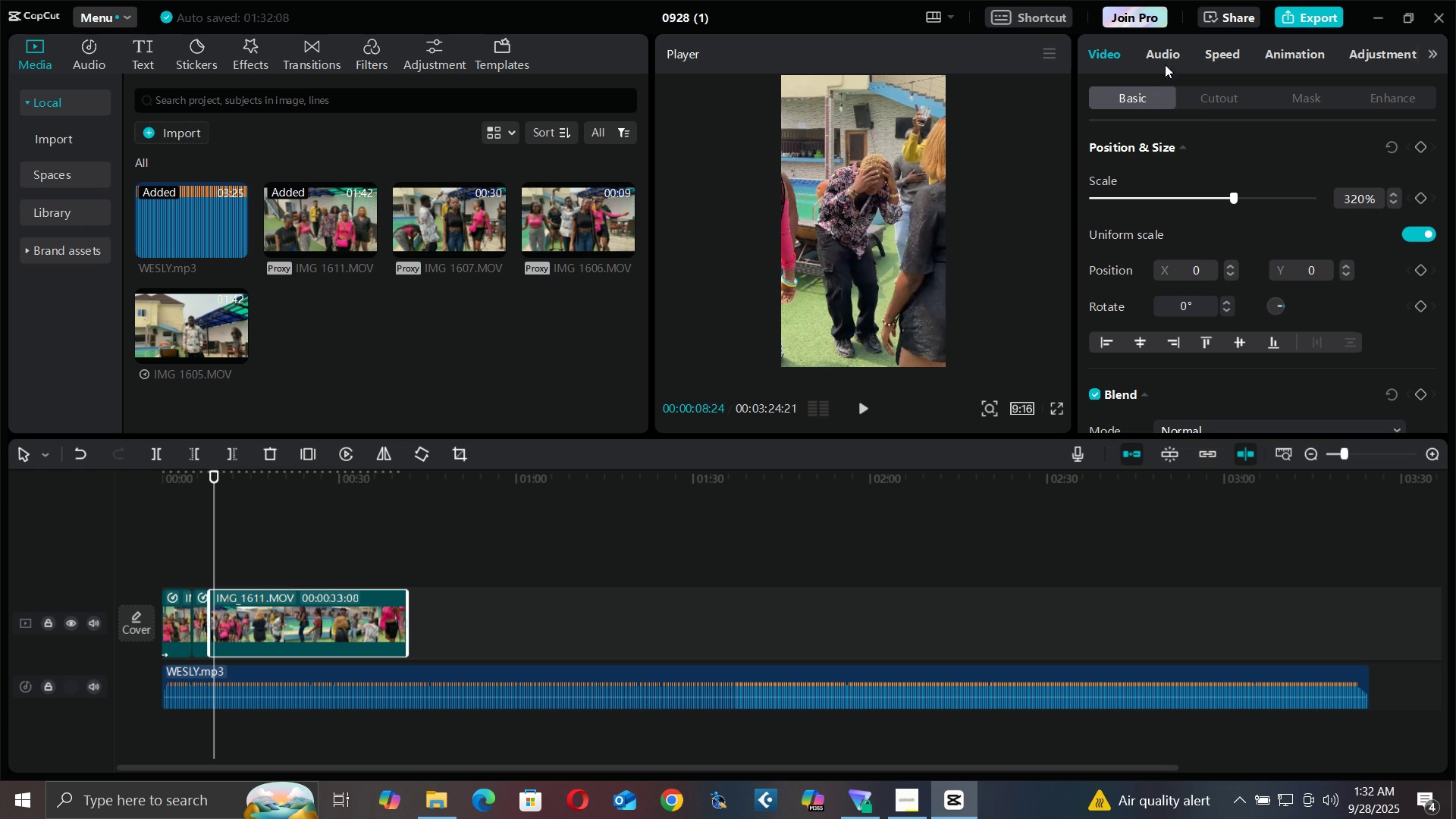 
left_click([1216, 52])
 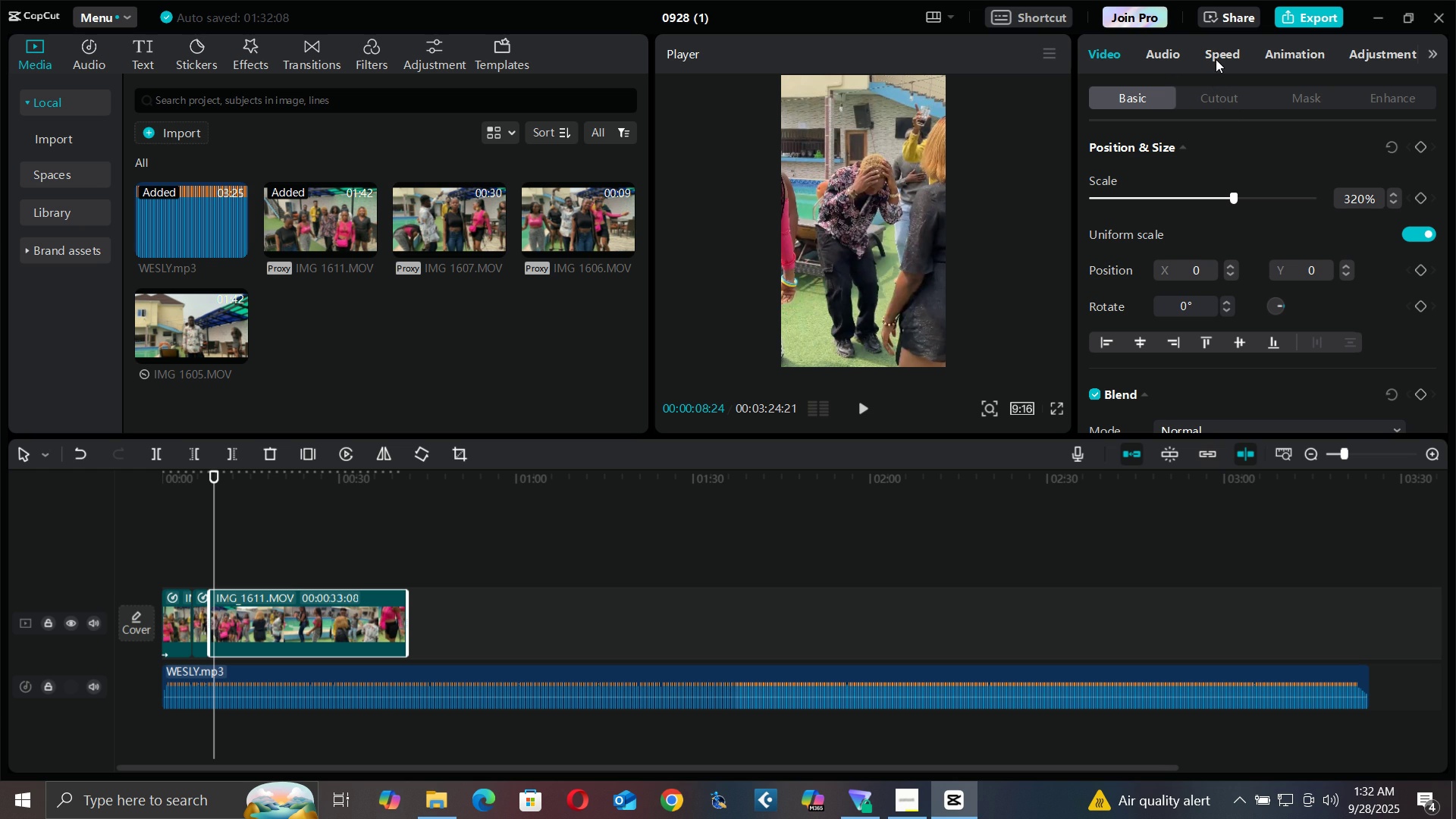 
left_click([1216, 58])
 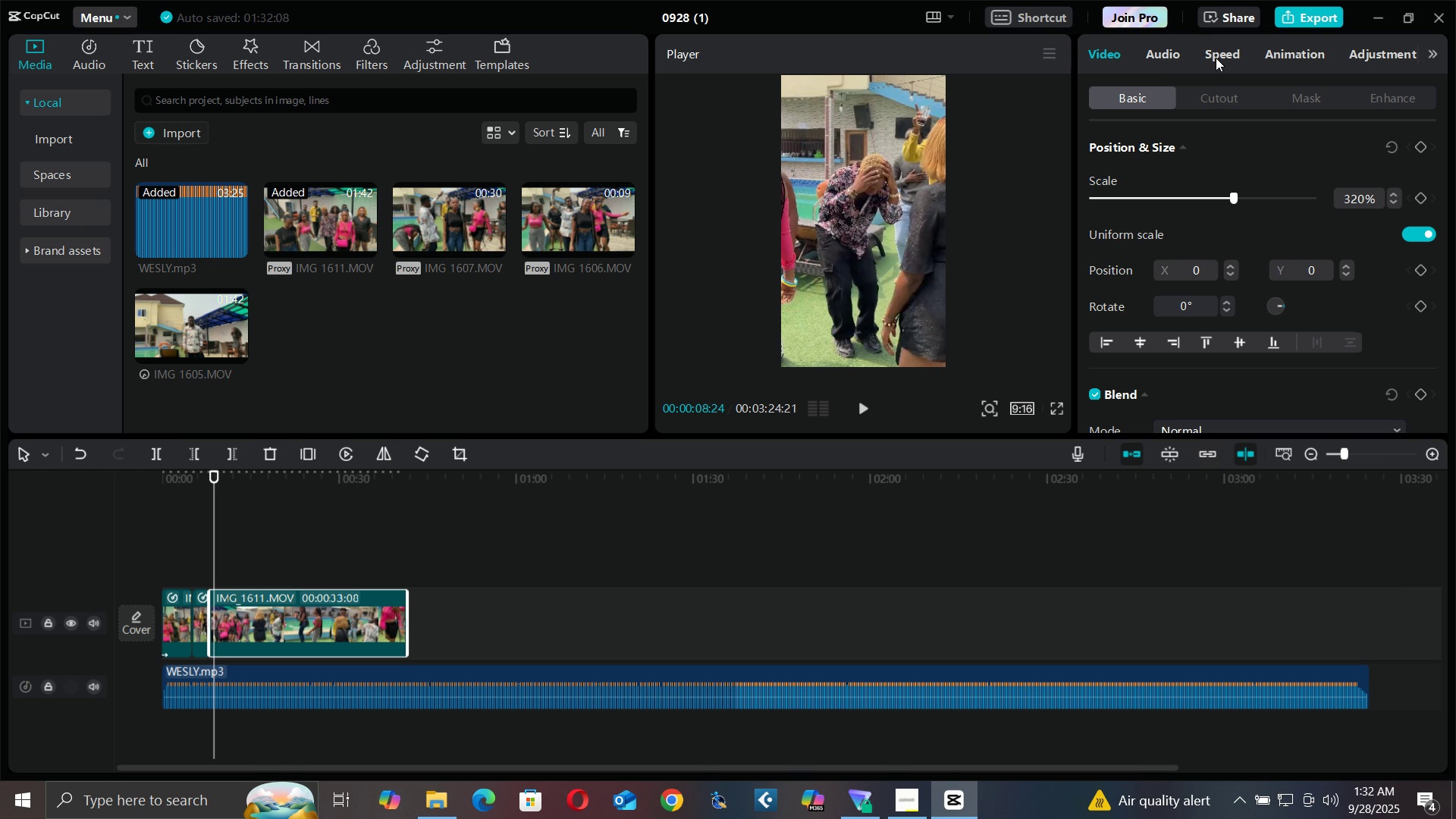 
left_click([1216, 58])
 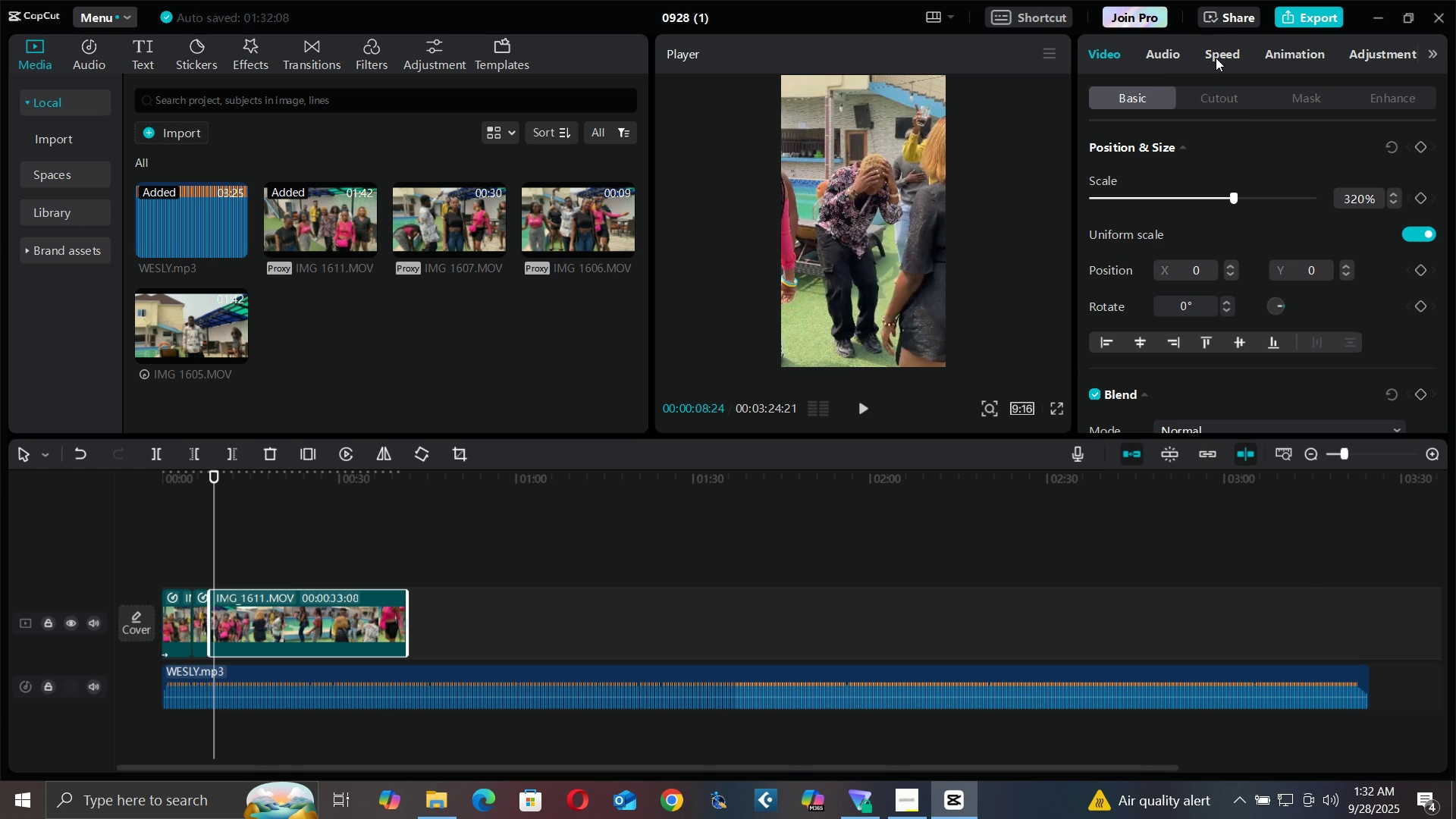 
left_click([1216, 57])
 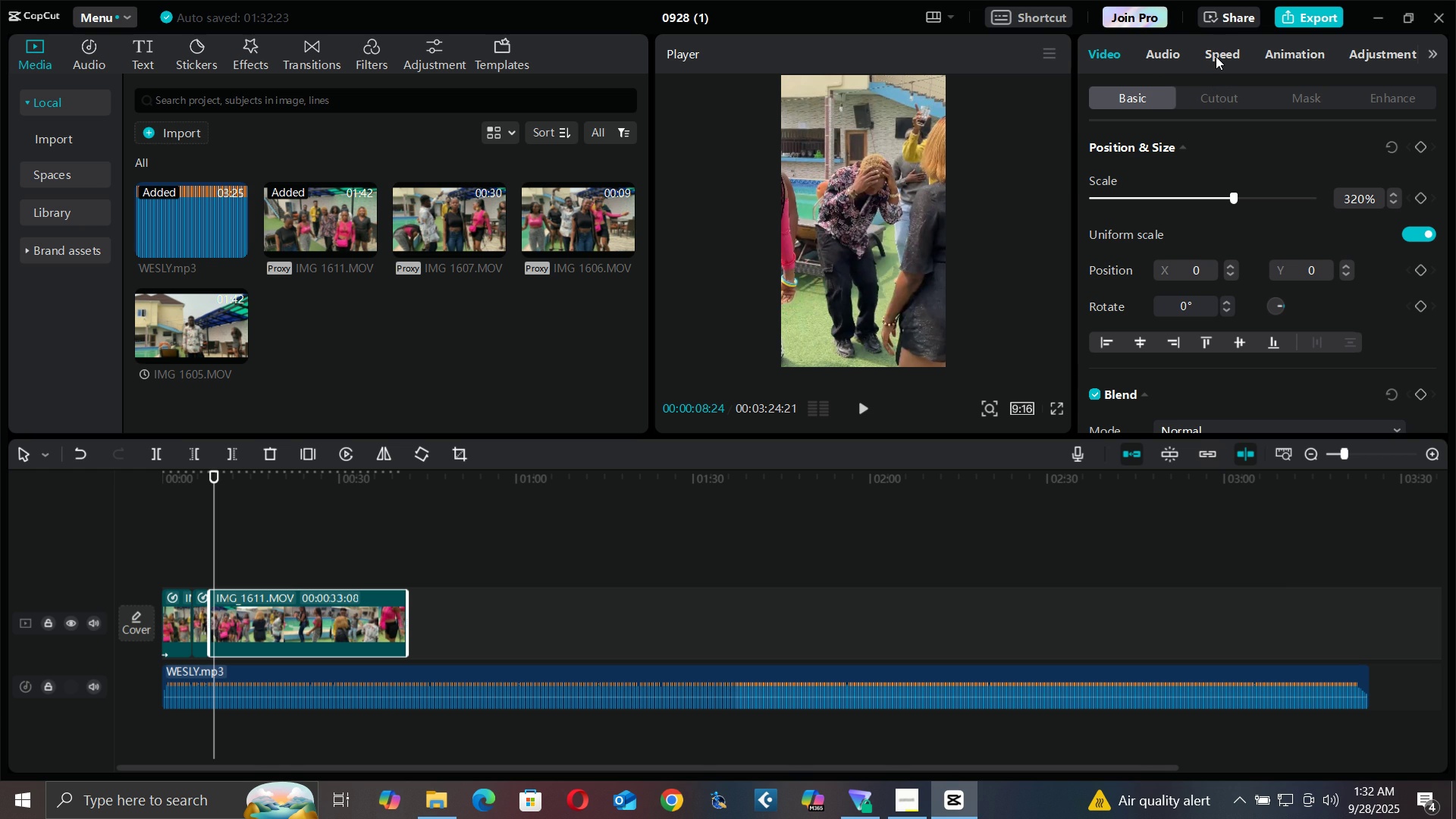 
double_click([1216, 56])
 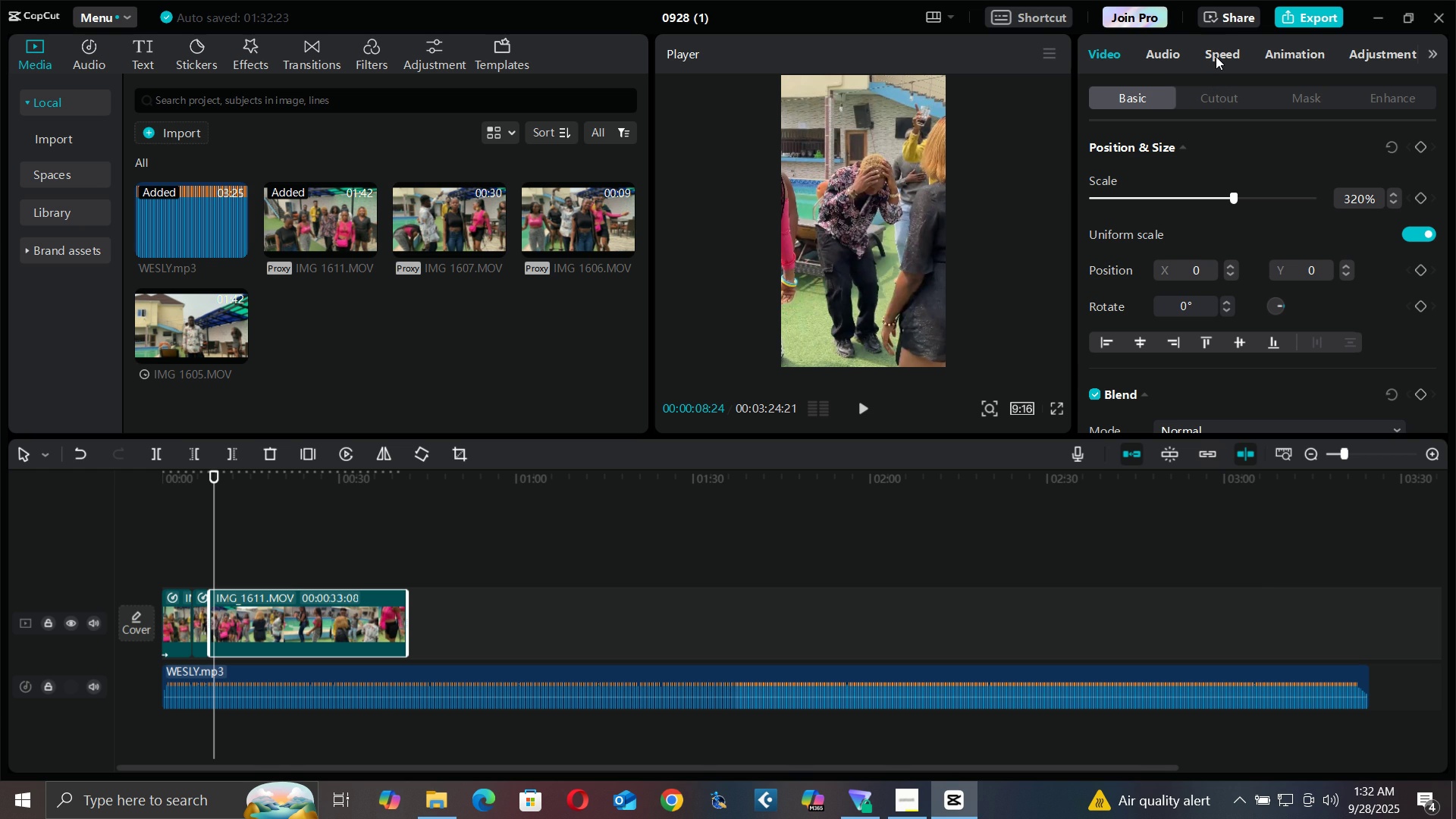 
triple_click([1216, 56])
 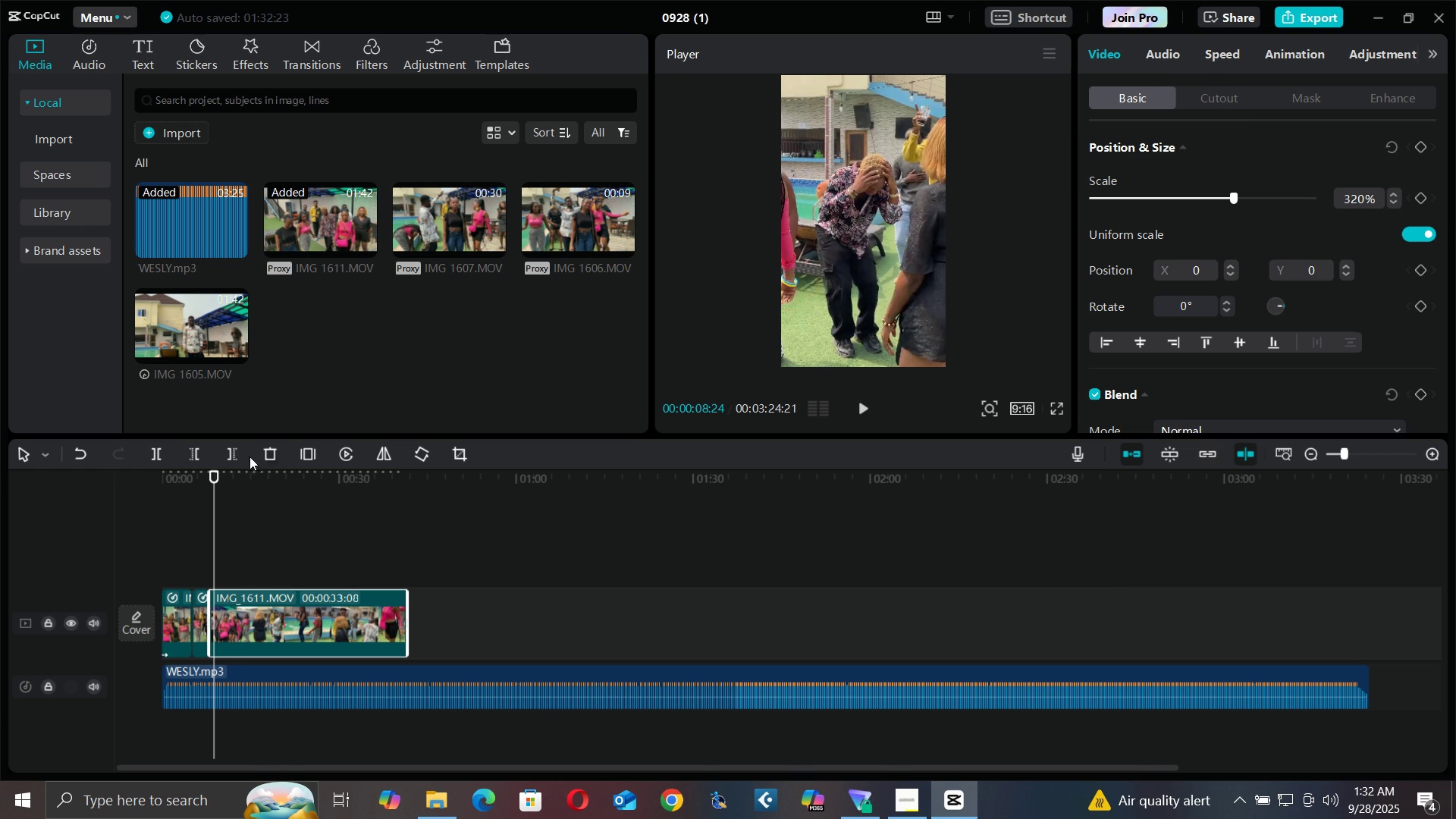 
left_click([228, 475])
 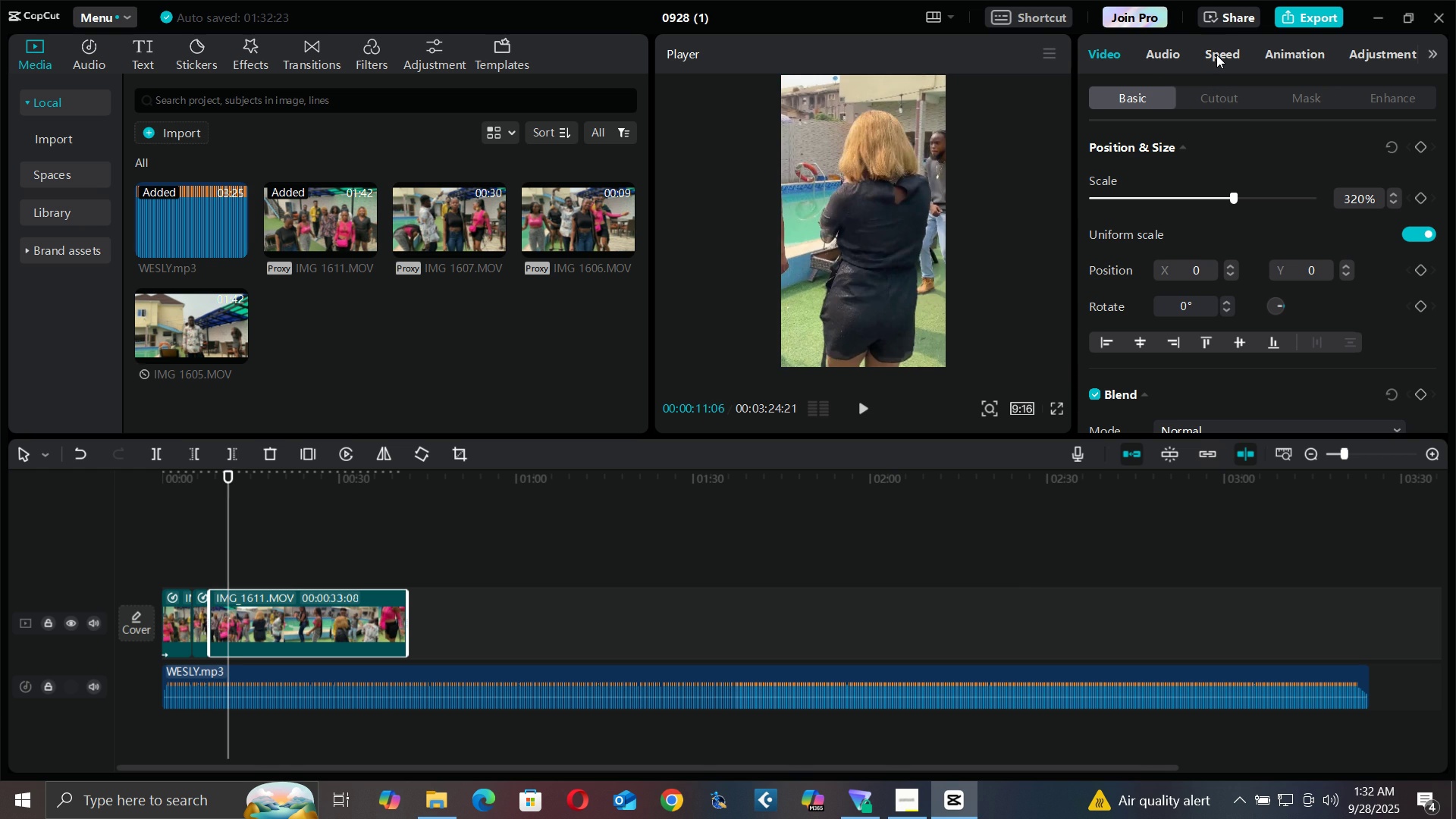 
left_click([1216, 55])
 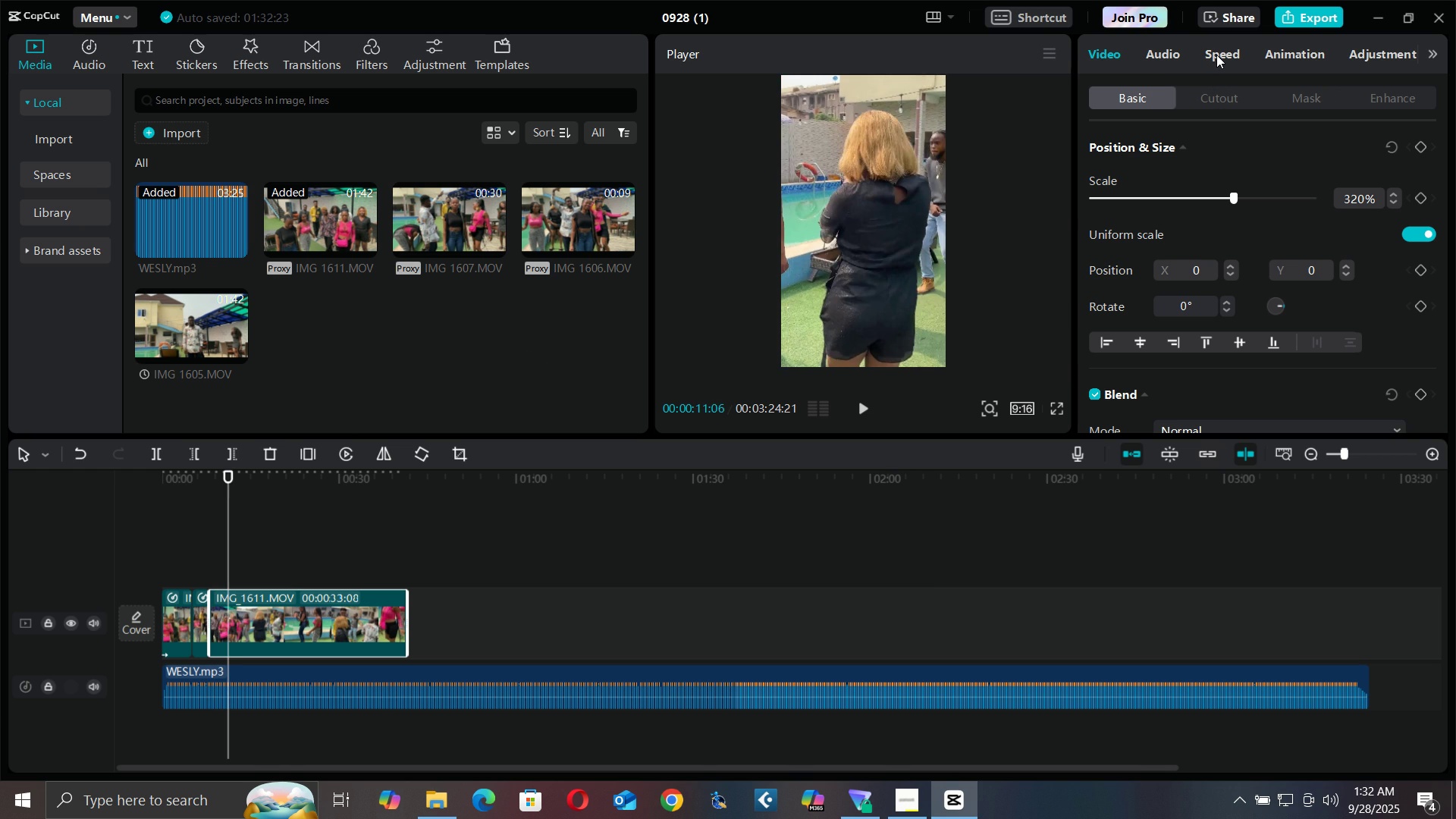 
left_click([1216, 55])
 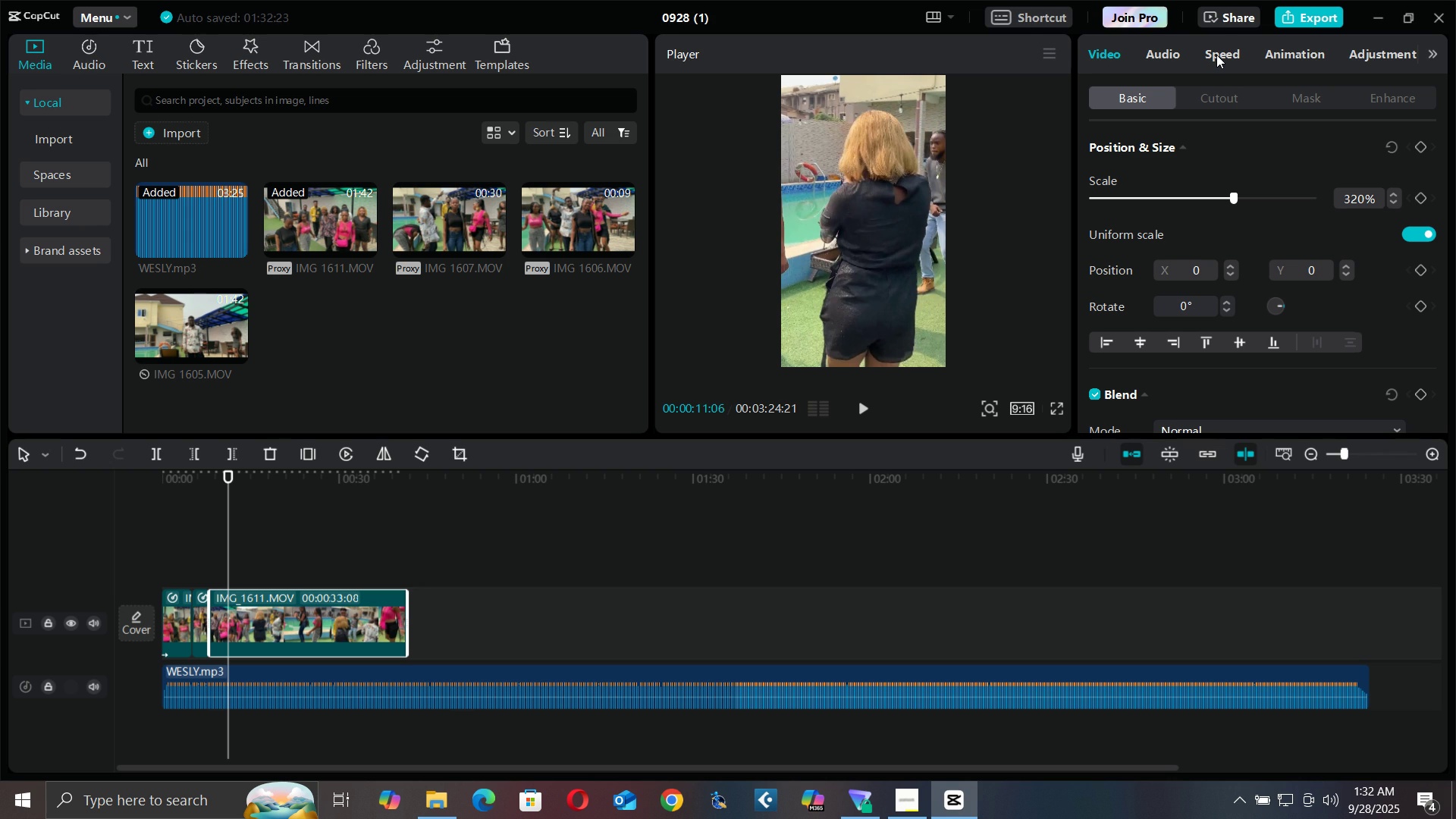 
left_click([1216, 55])
 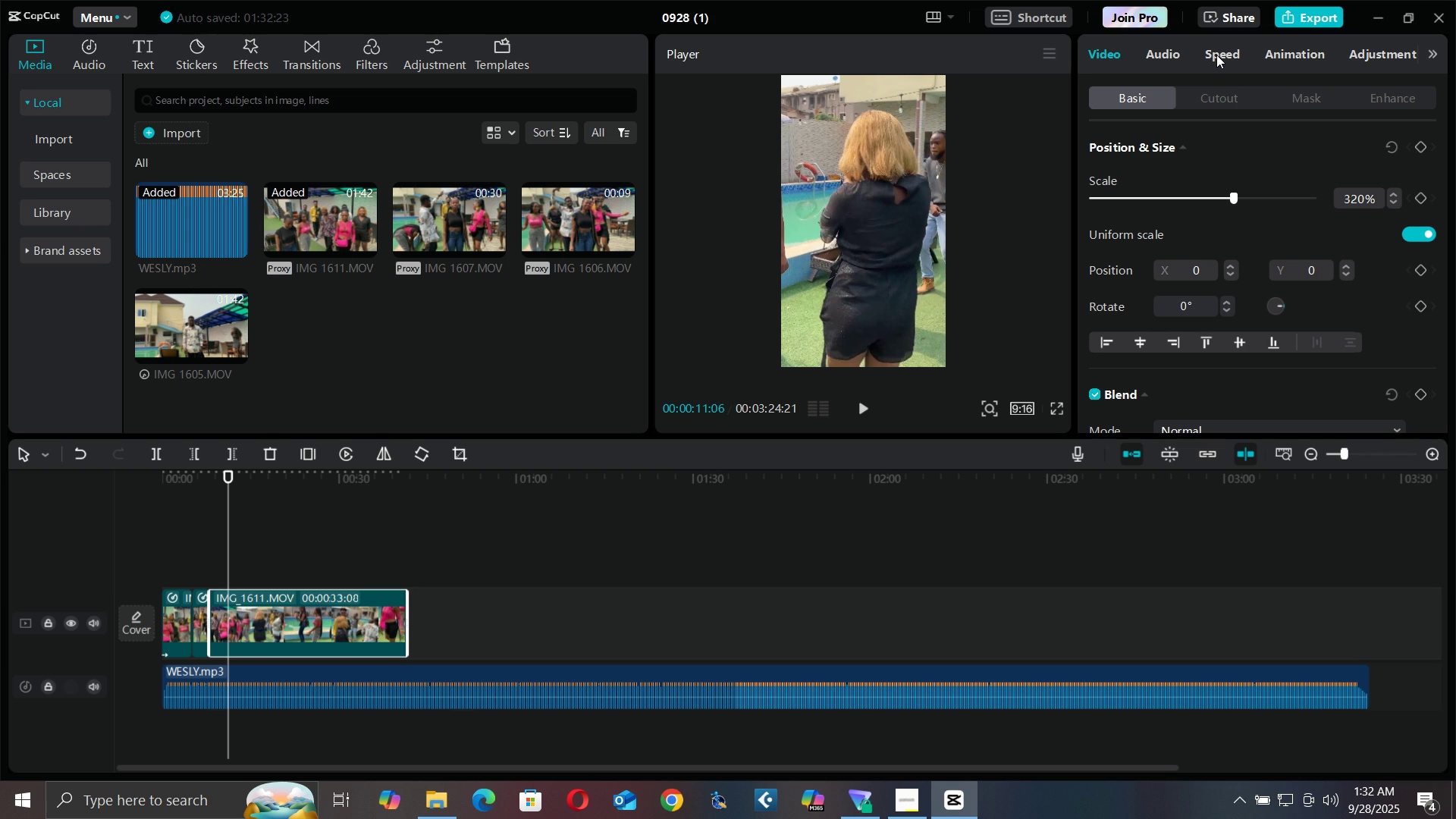 
double_click([1216, 55])
 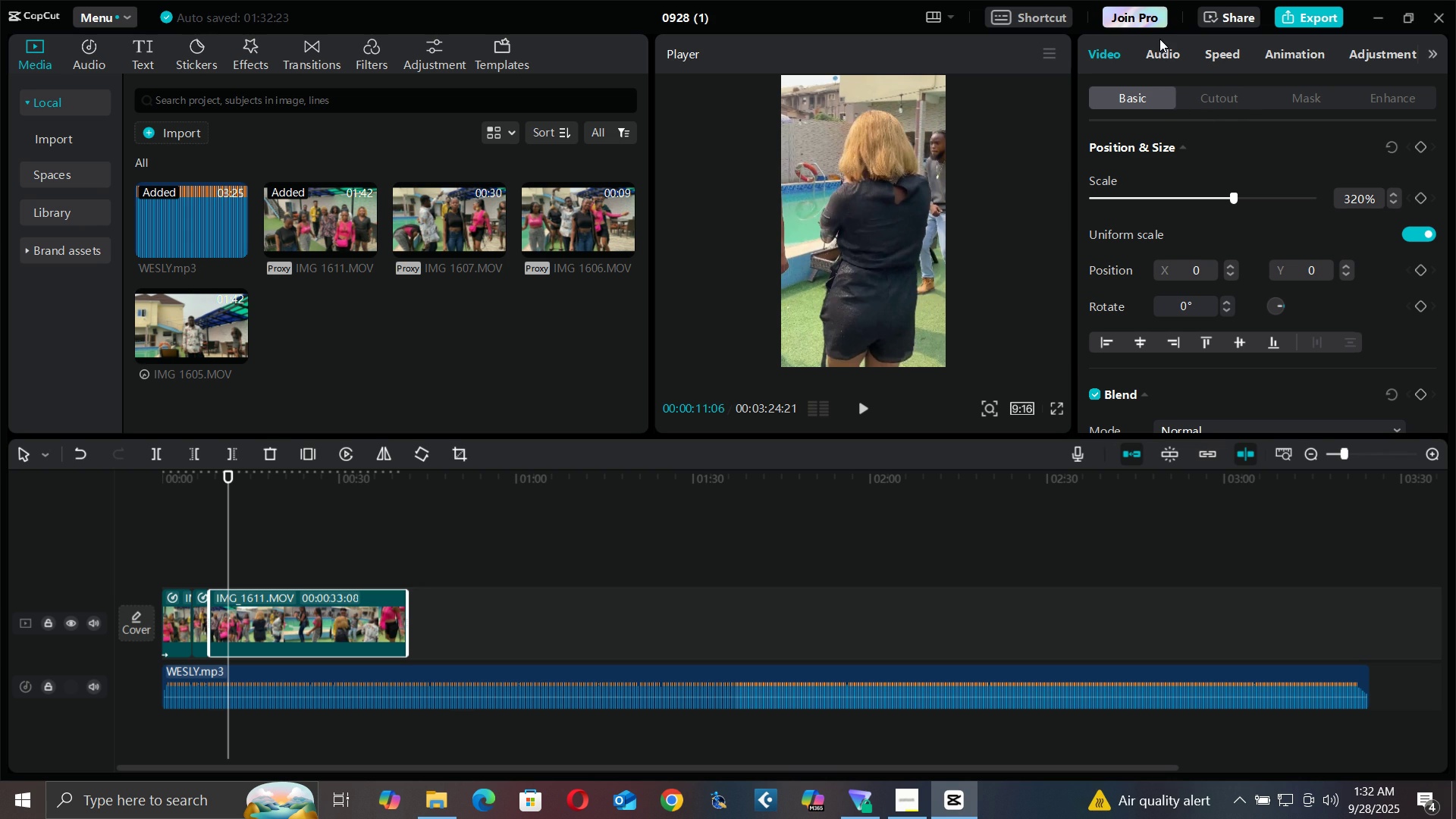 
scroll: coordinate [1244, 155], scroll_direction: down, amount: 4.0
 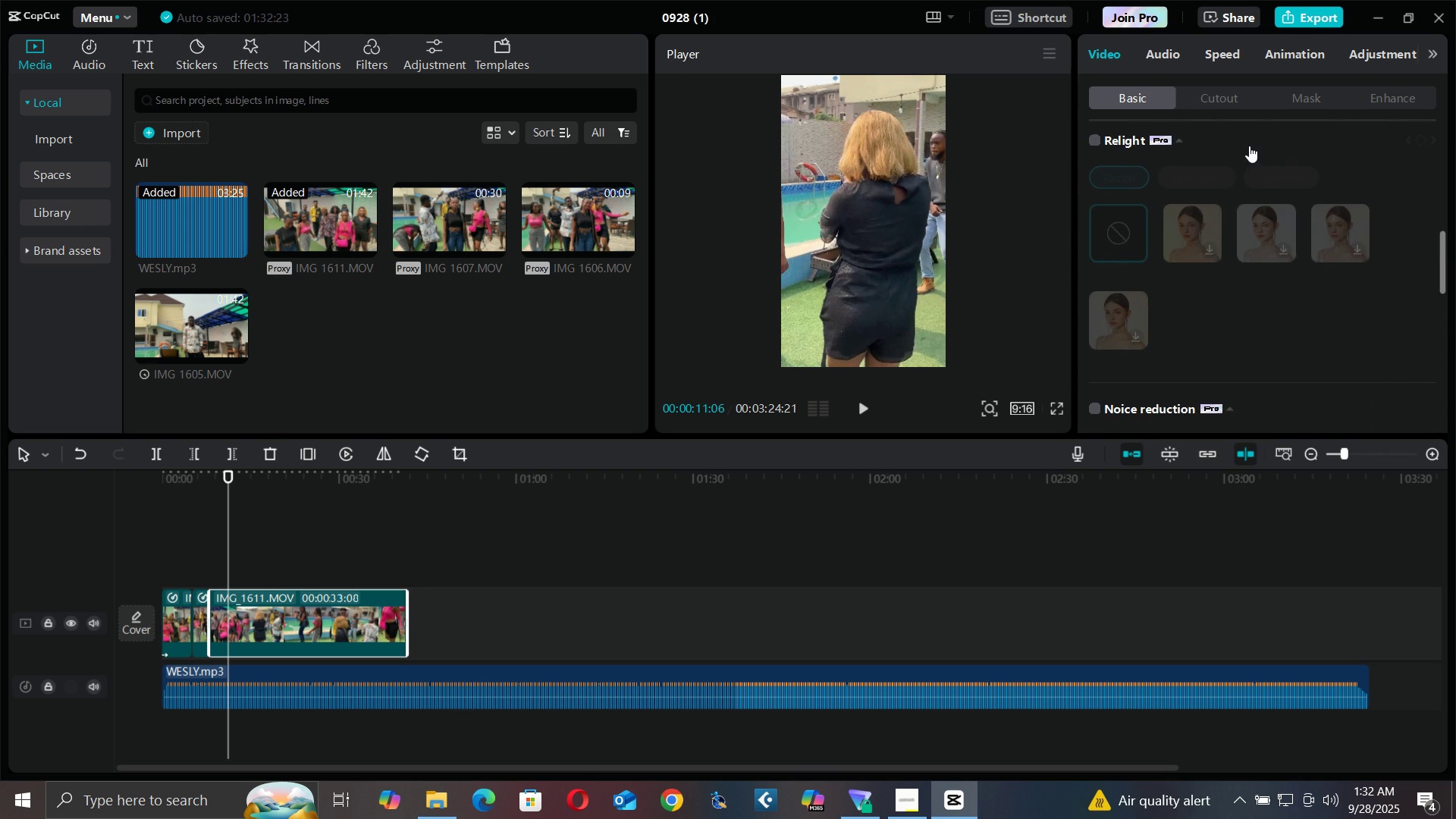 
scroll: coordinate [1197, 43], scroll_direction: up, amount: 7.0
 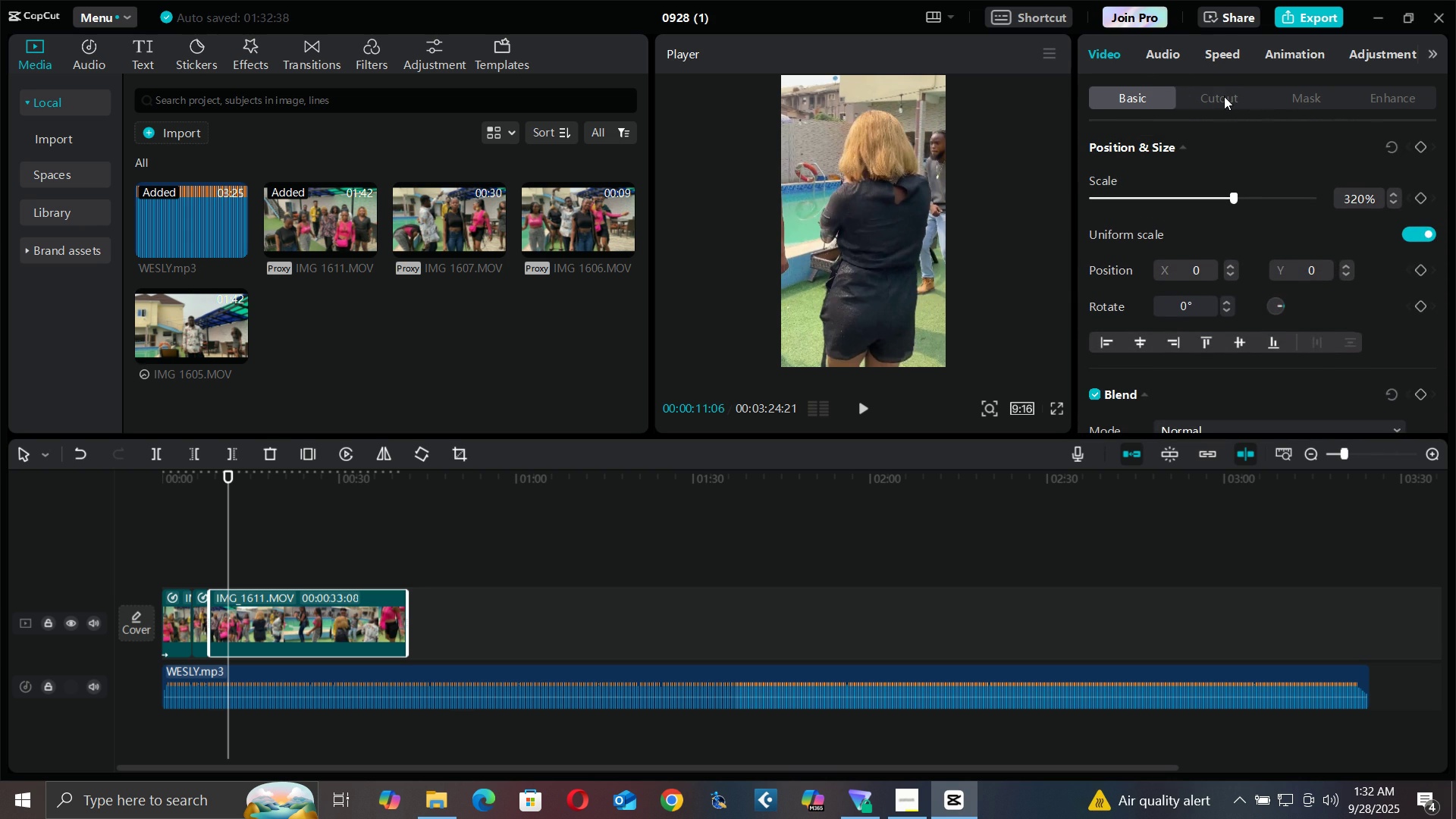 
left_click([1224, 96])
 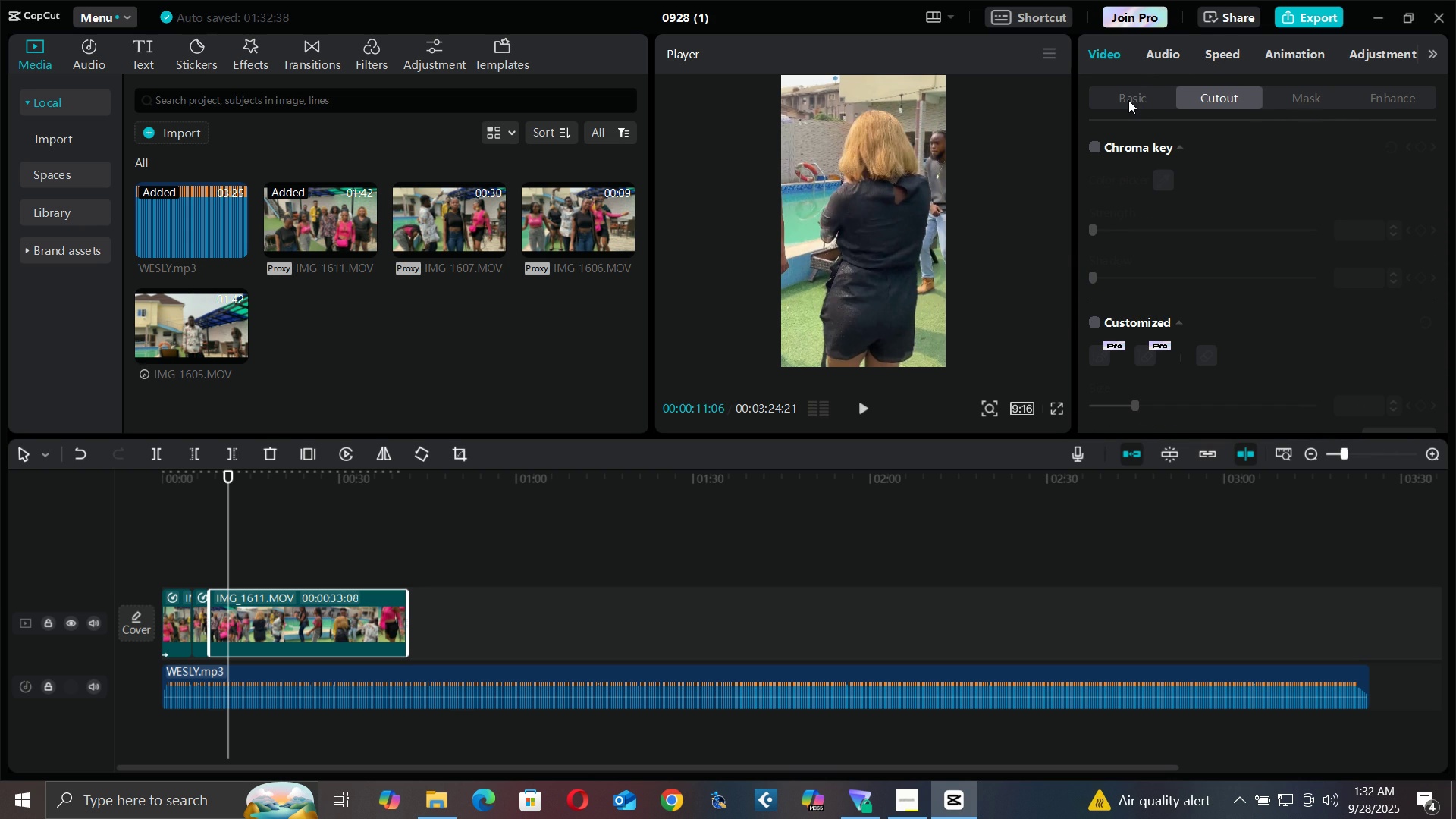 
left_click([1128, 100])
 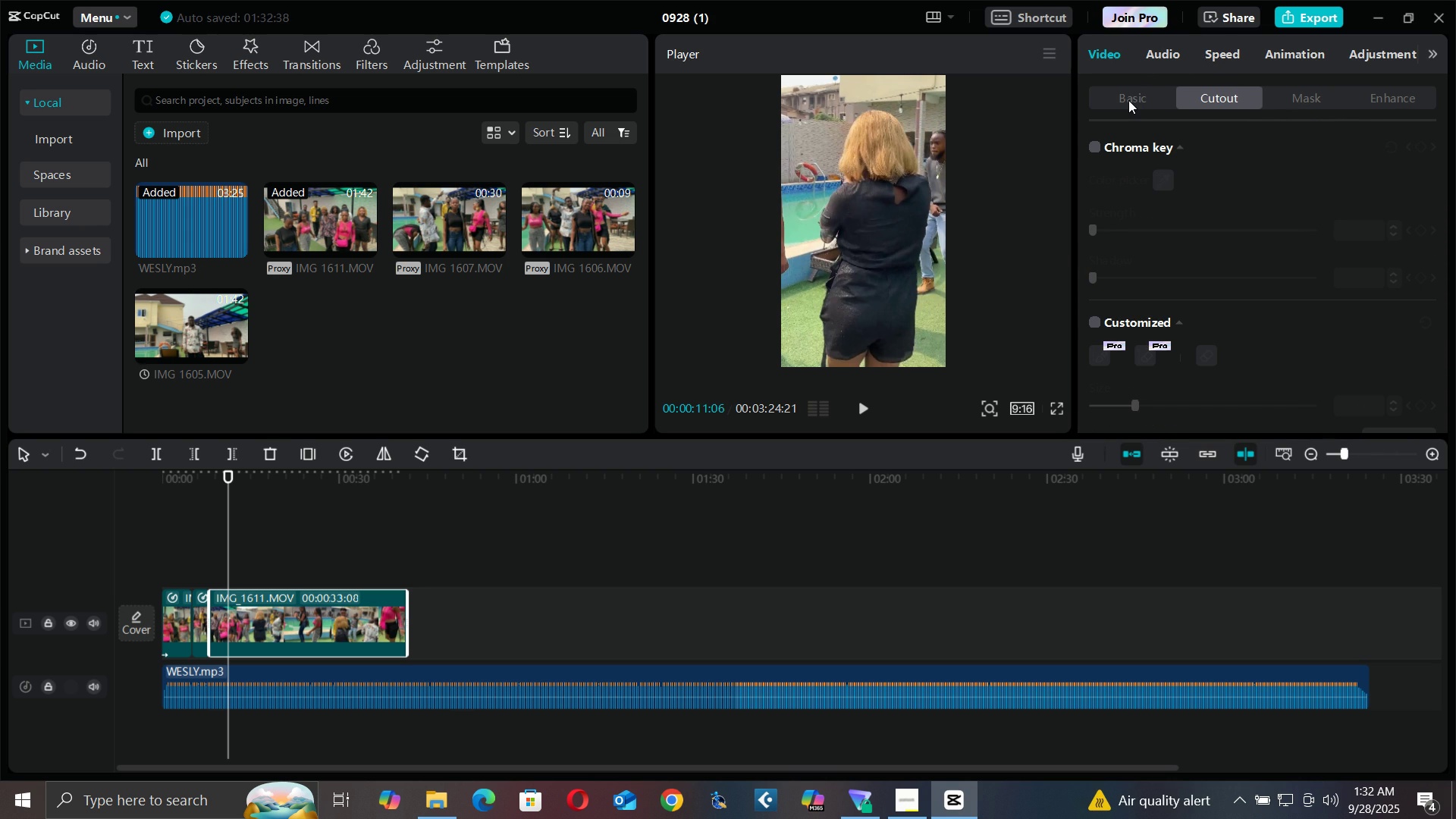 
left_click([1128, 100])
 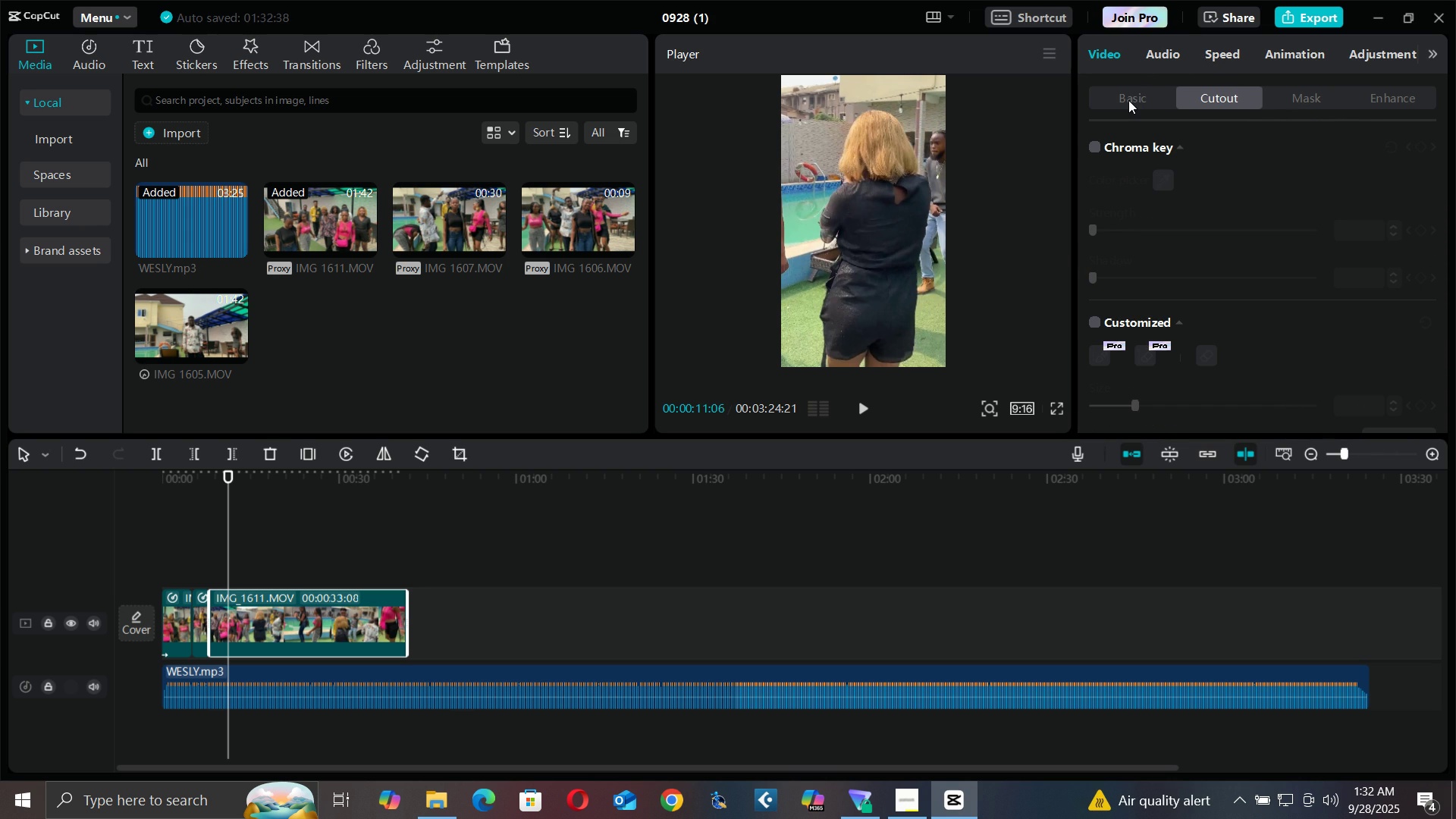 
left_click([1128, 100])
 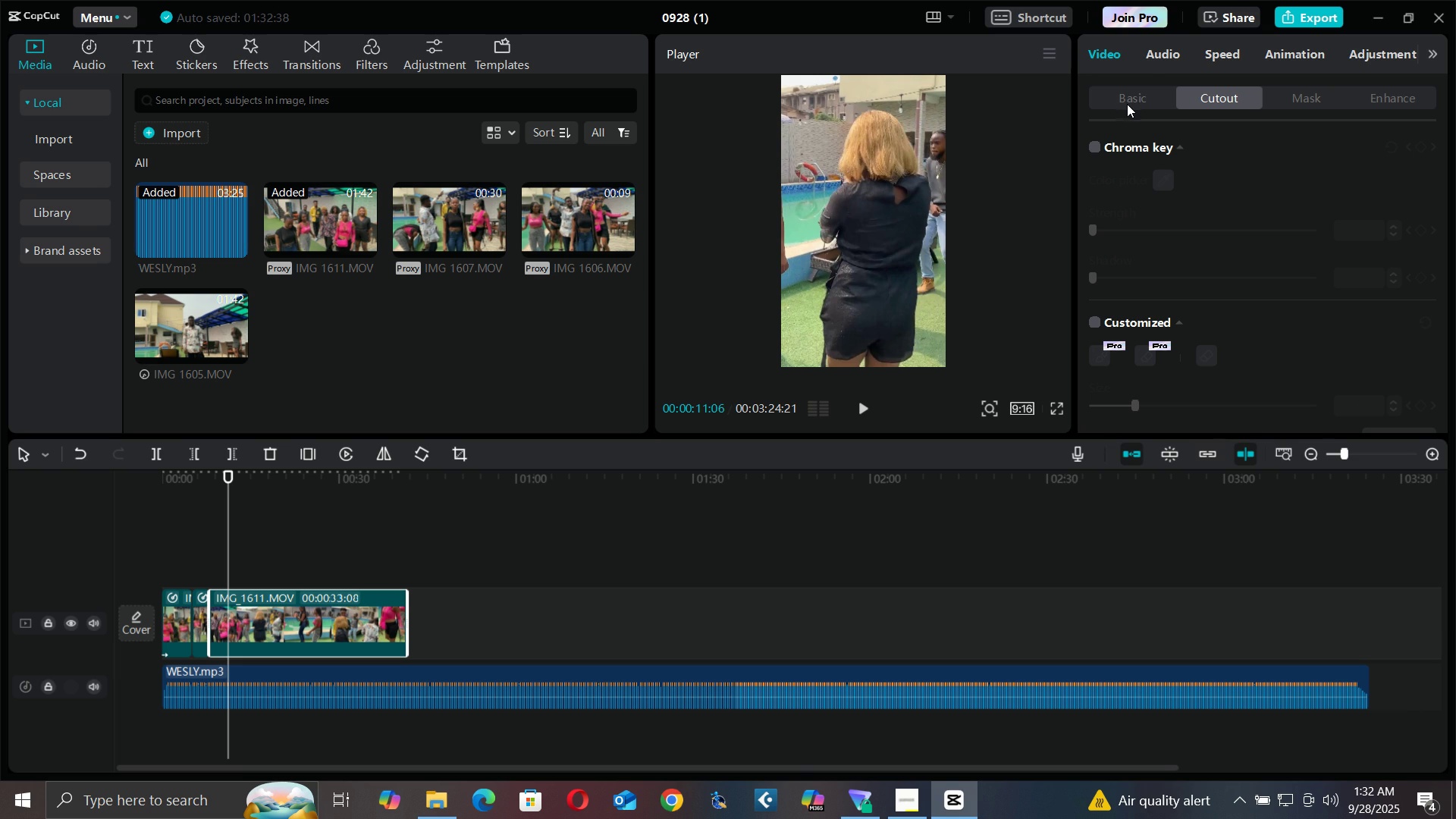 
left_click([1127, 104])
 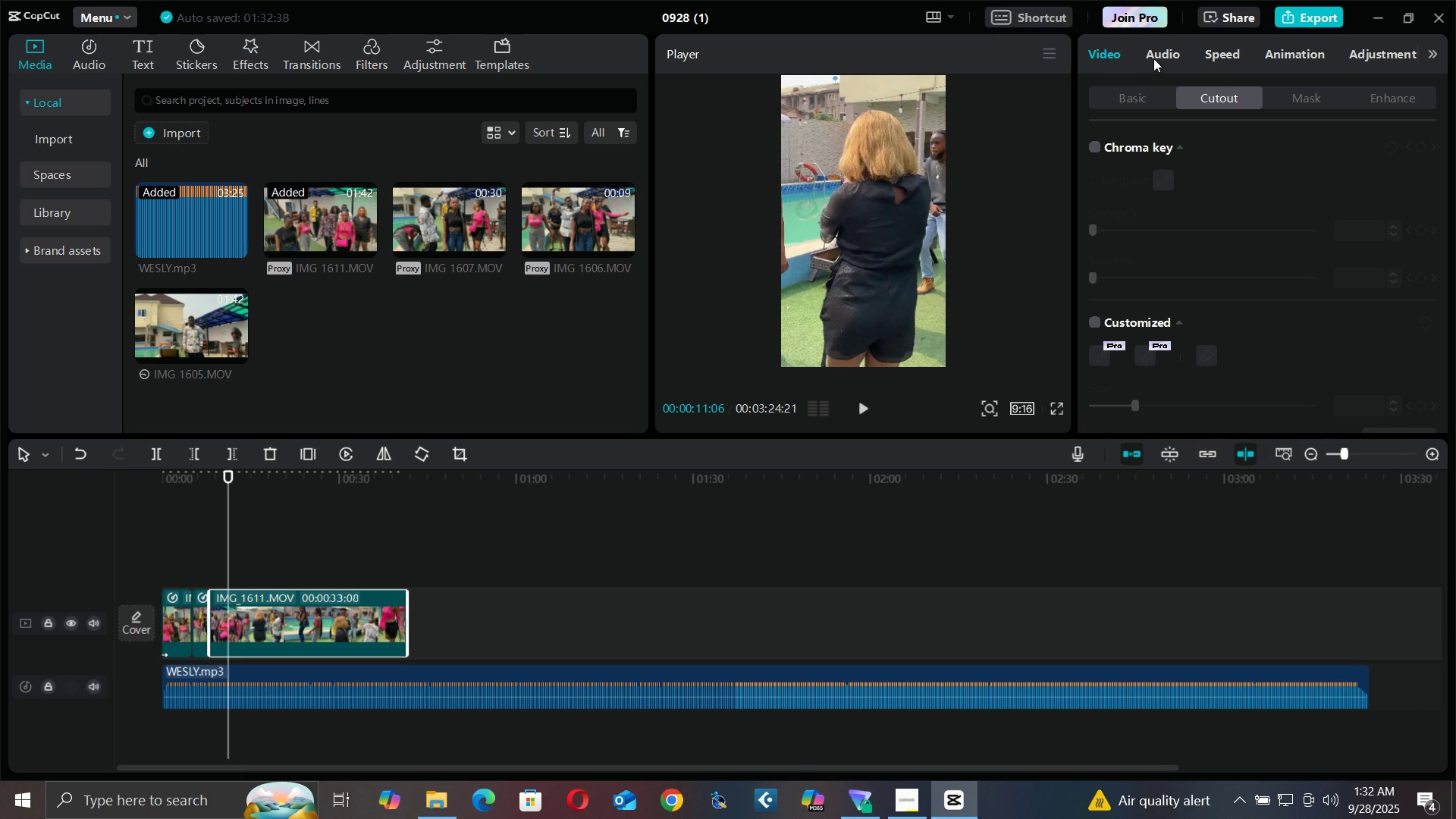 
left_click([1157, 49])
 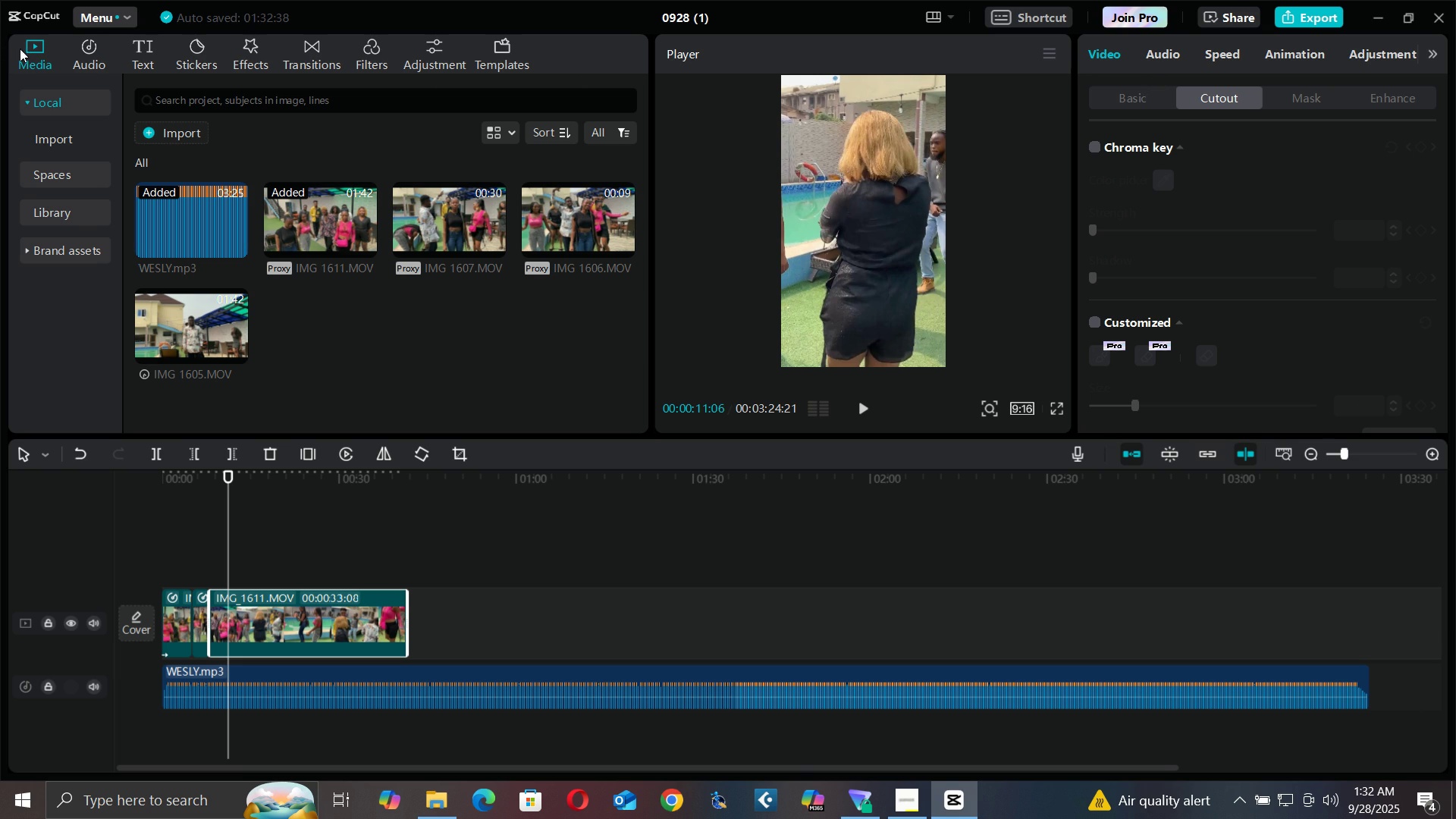 
left_click([25, 51])
 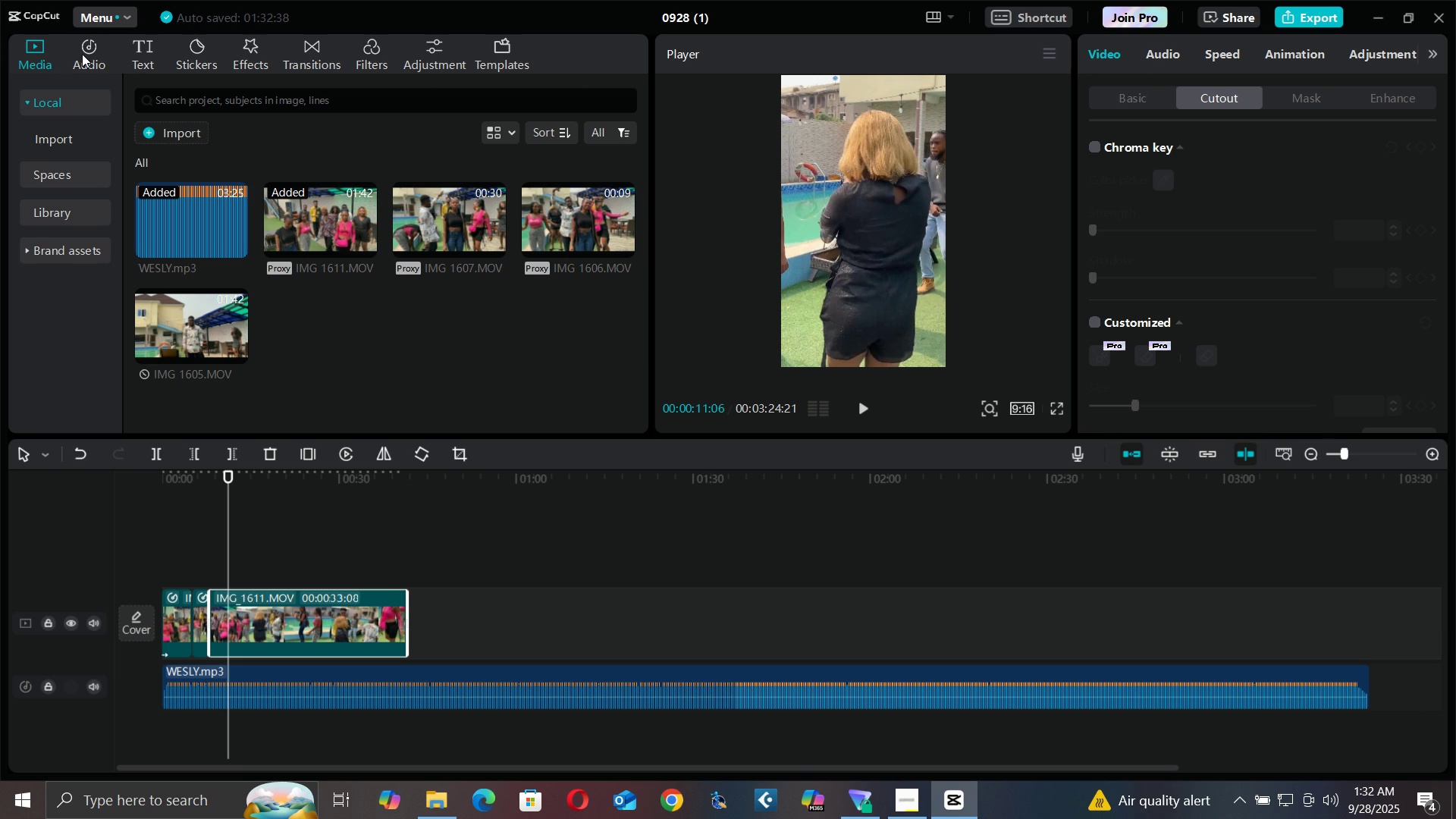 
left_click([82, 54])
 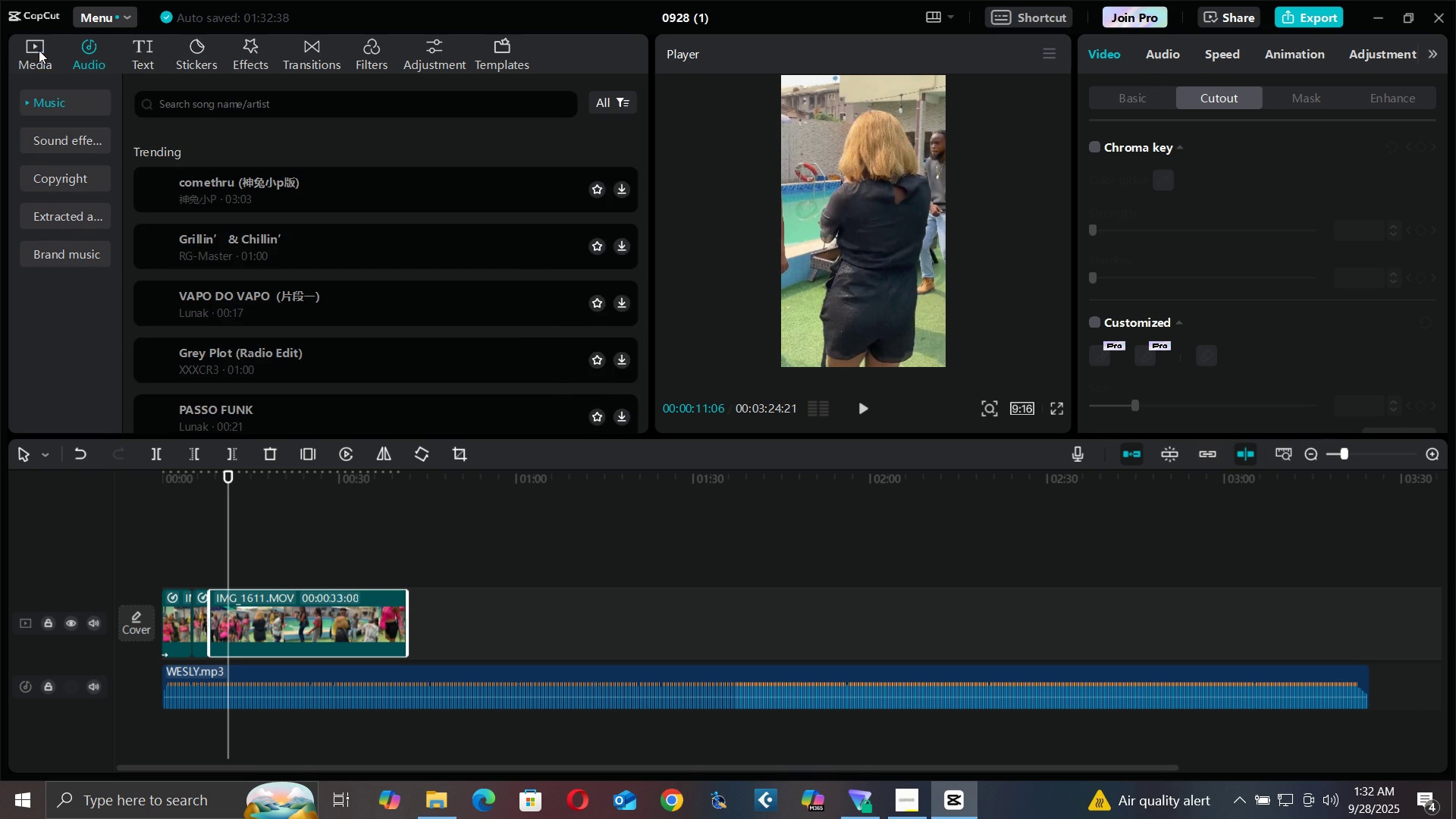 
left_click([39, 50])
 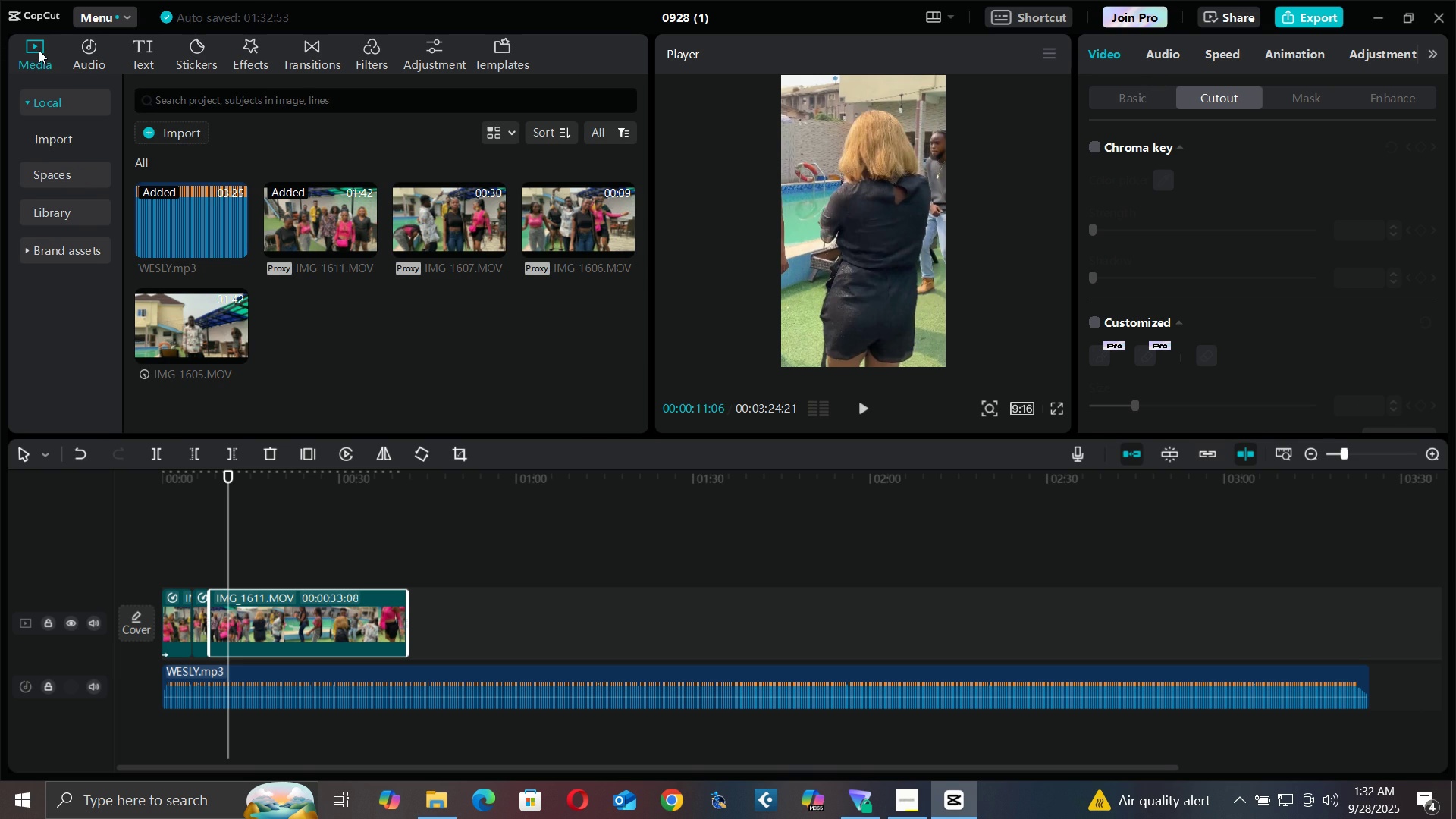 
left_click([39, 50])
 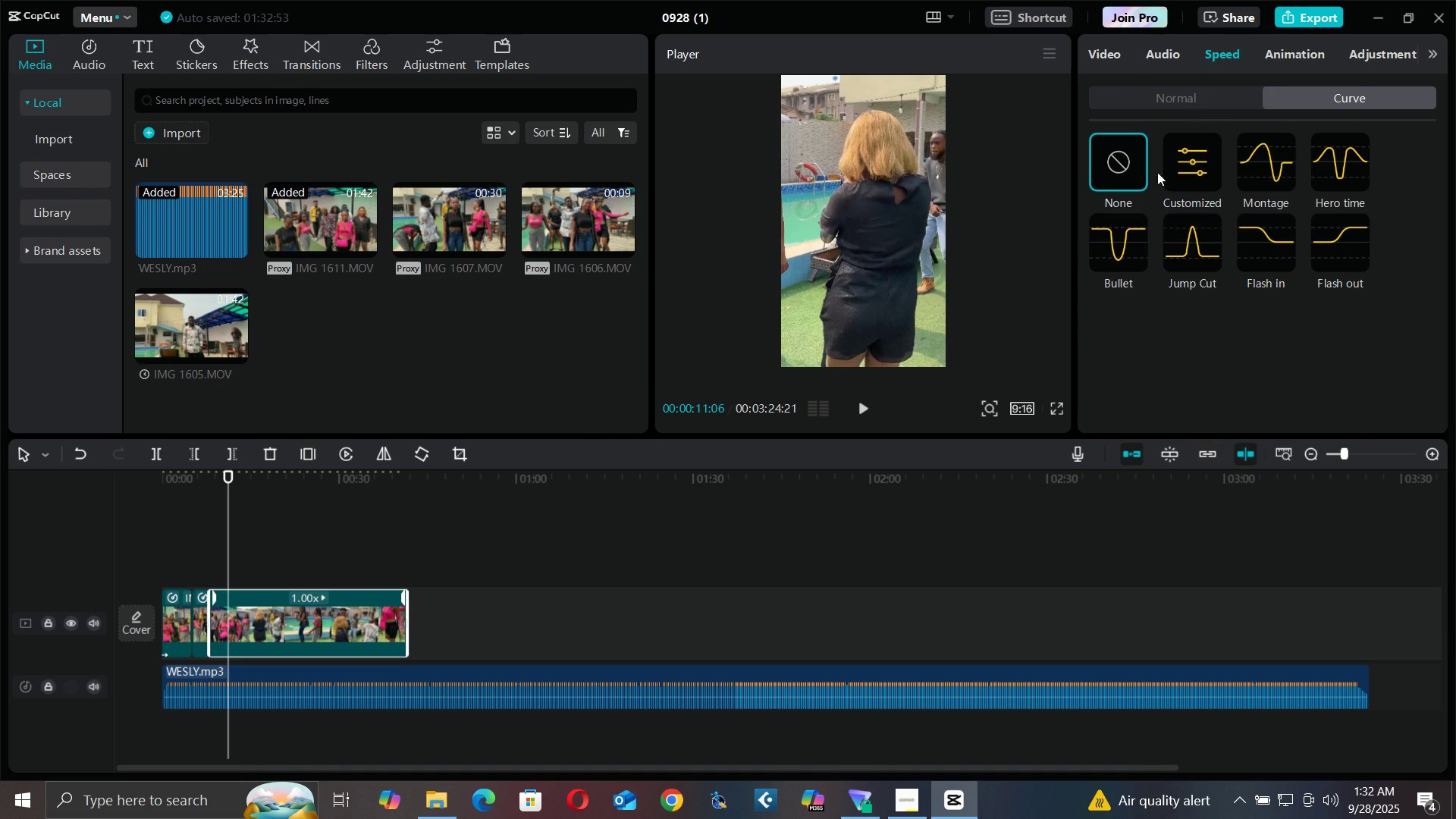 
wait(8.34)
 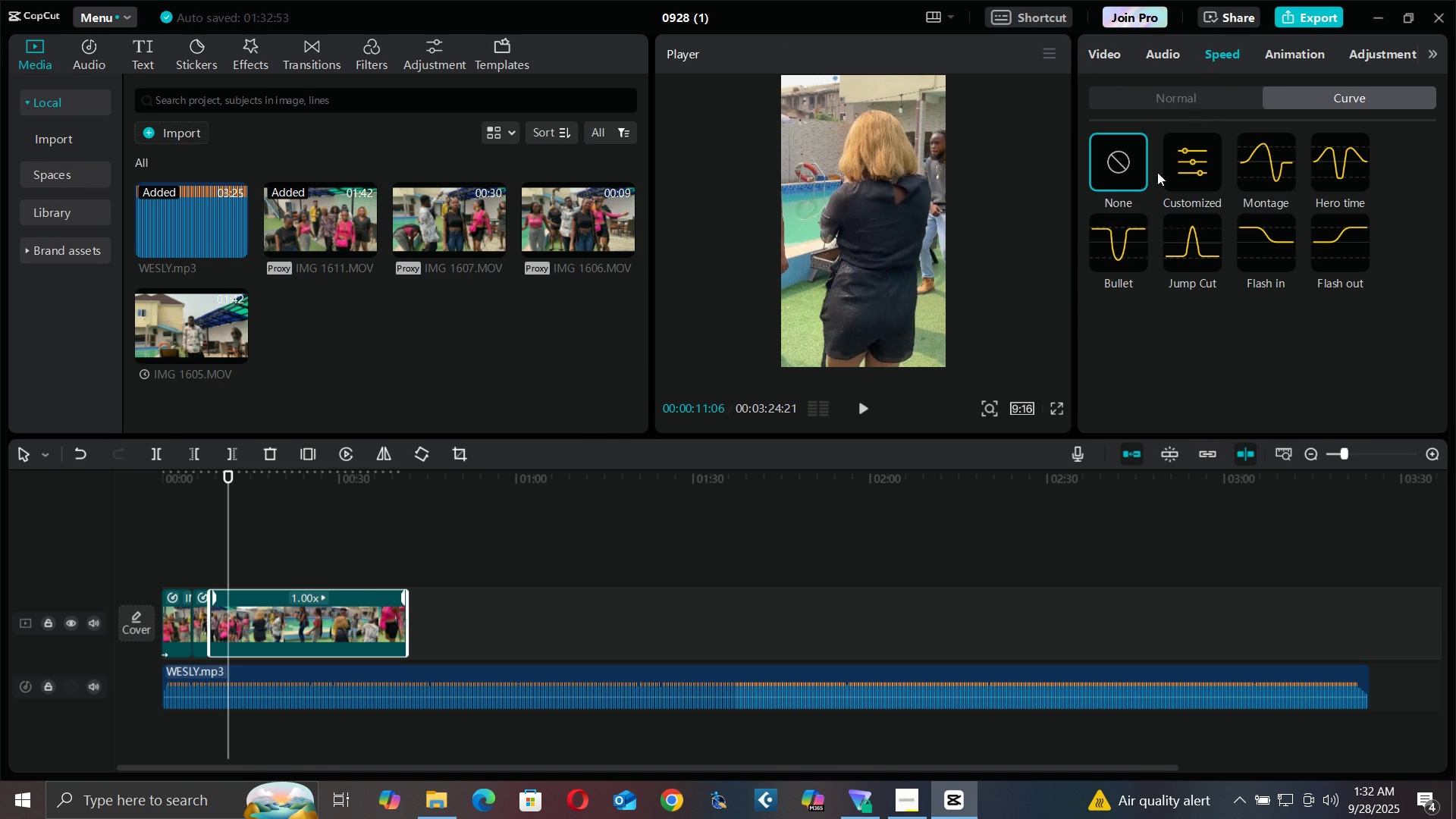 
left_click([1330, 245])